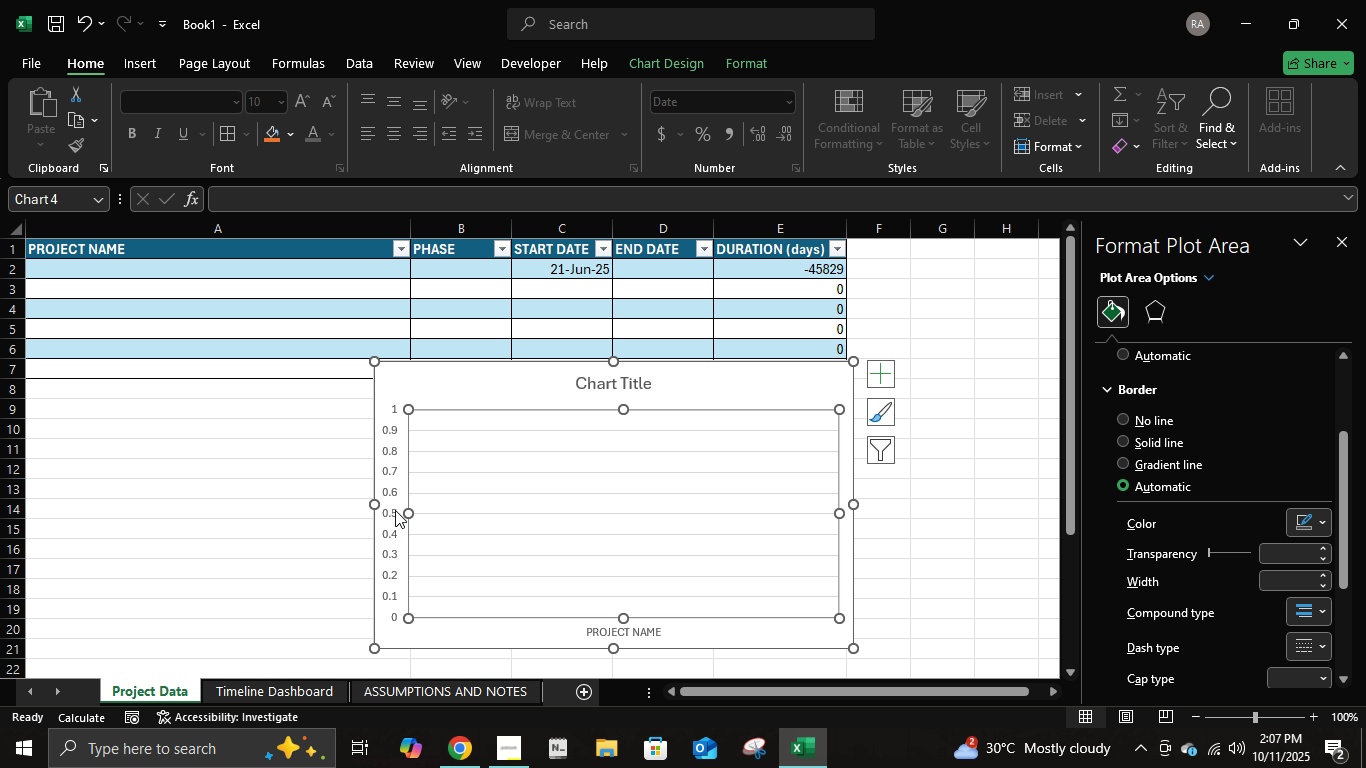 
right_click([393, 511])
 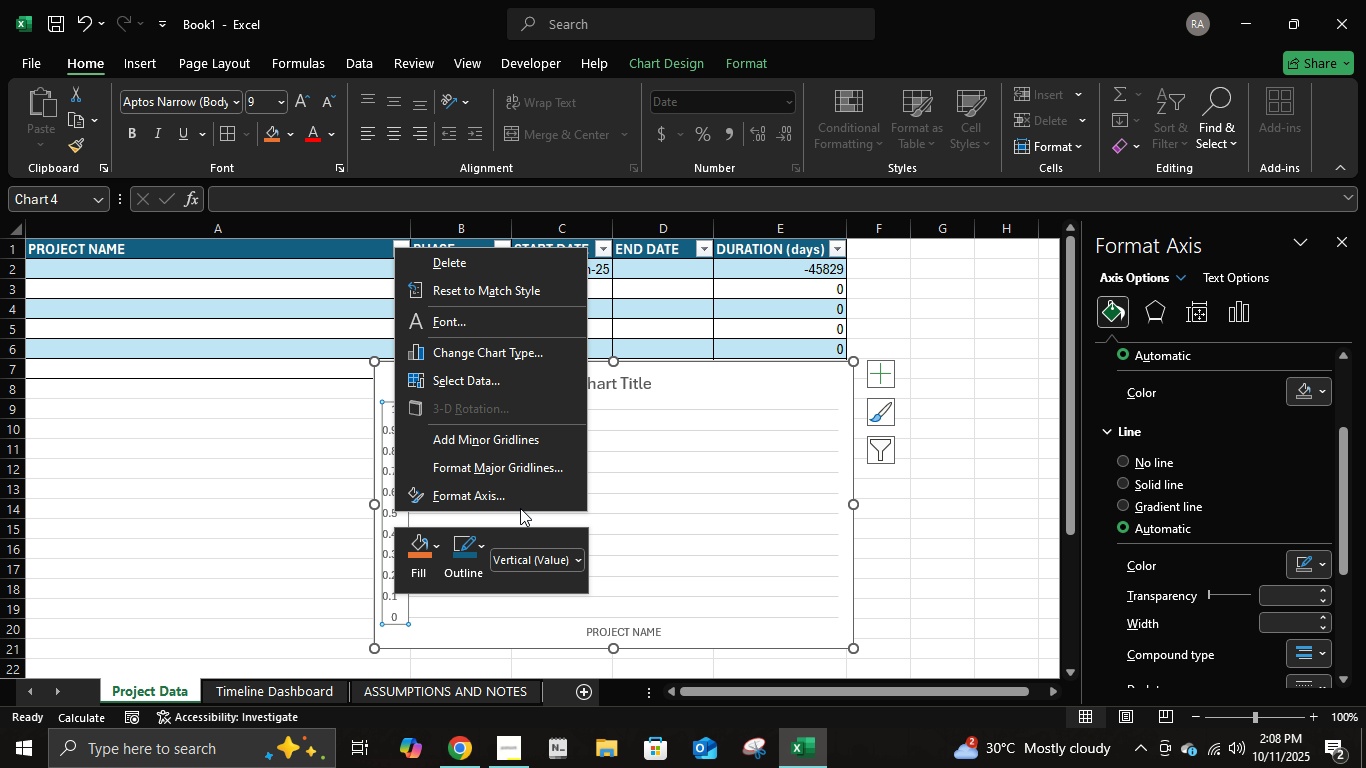 
left_click([512, 492])
 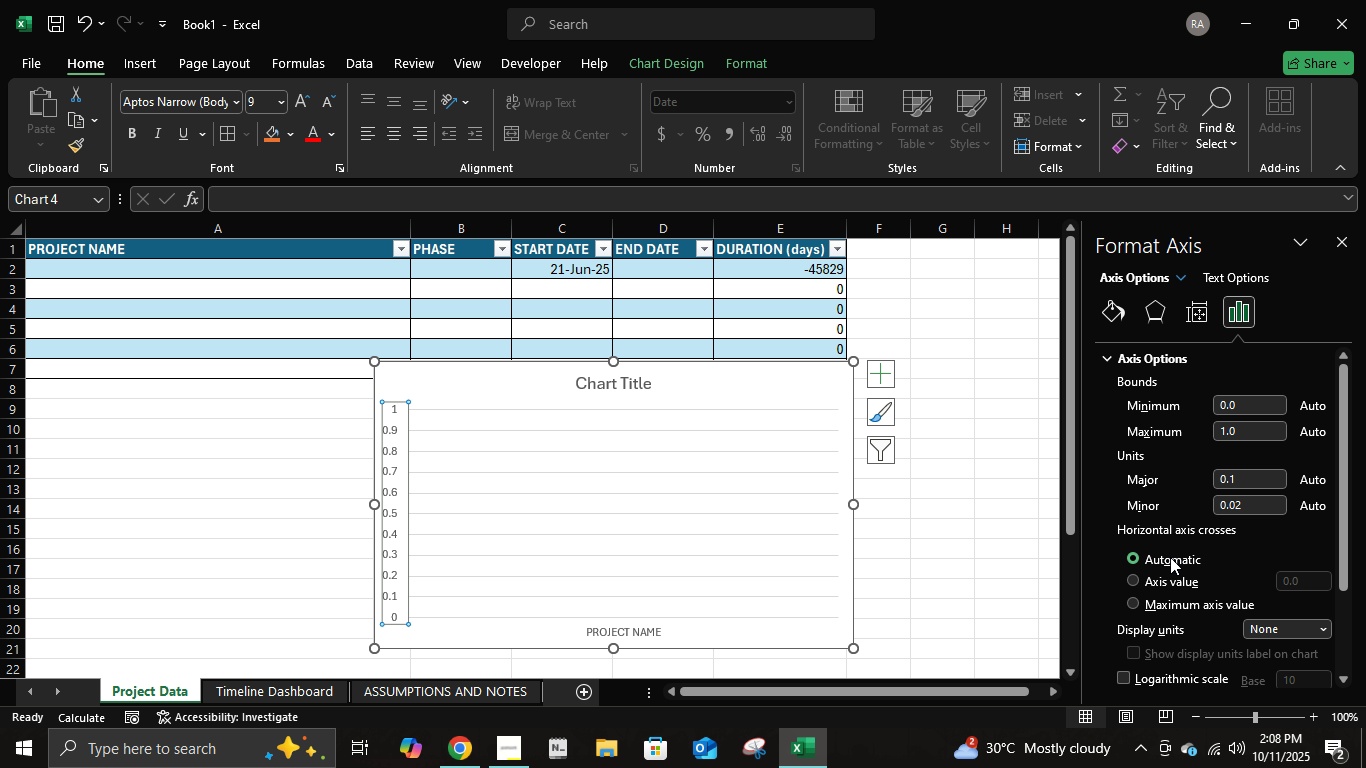 
scroll: coordinate [1190, 563], scroll_direction: down, amount: 3.0
 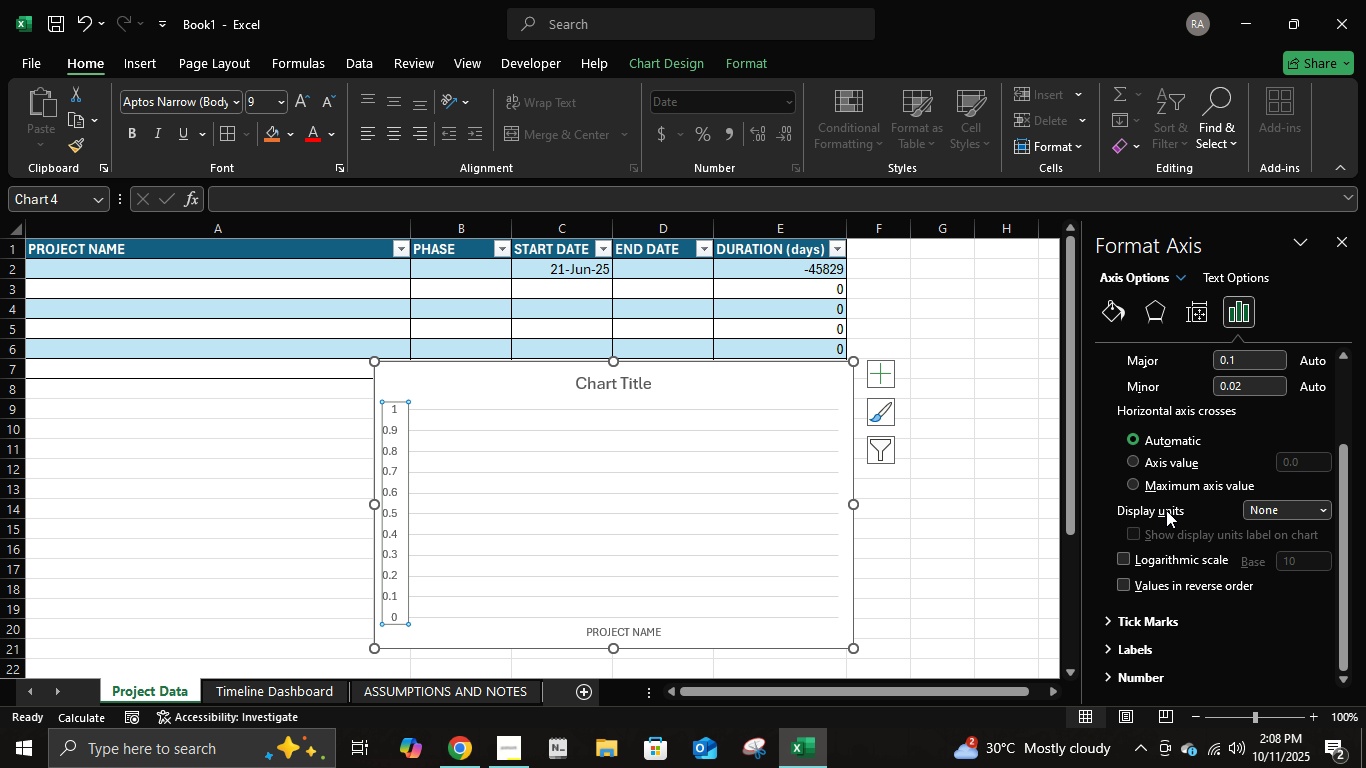 
scroll: coordinate [1181, 555], scroll_direction: up, amount: 4.0
 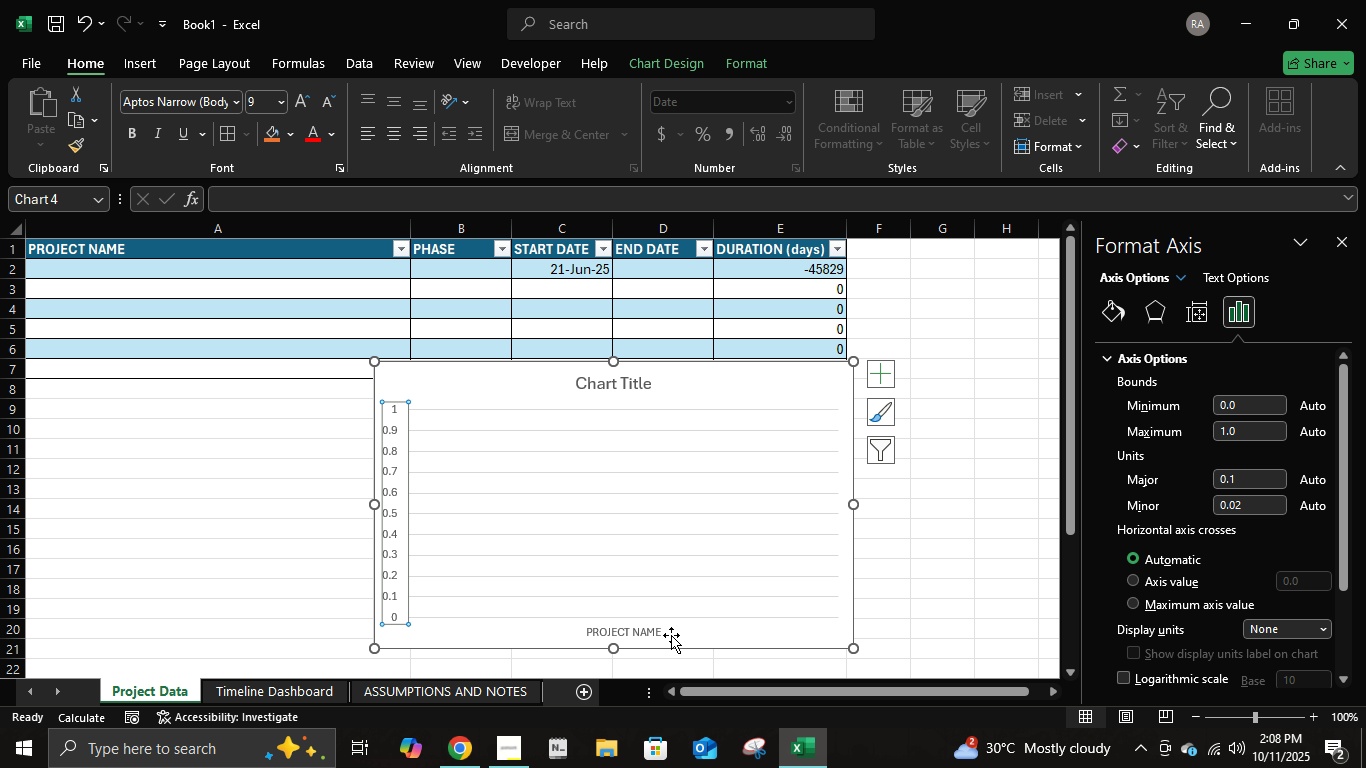 
right_click([623, 628])
 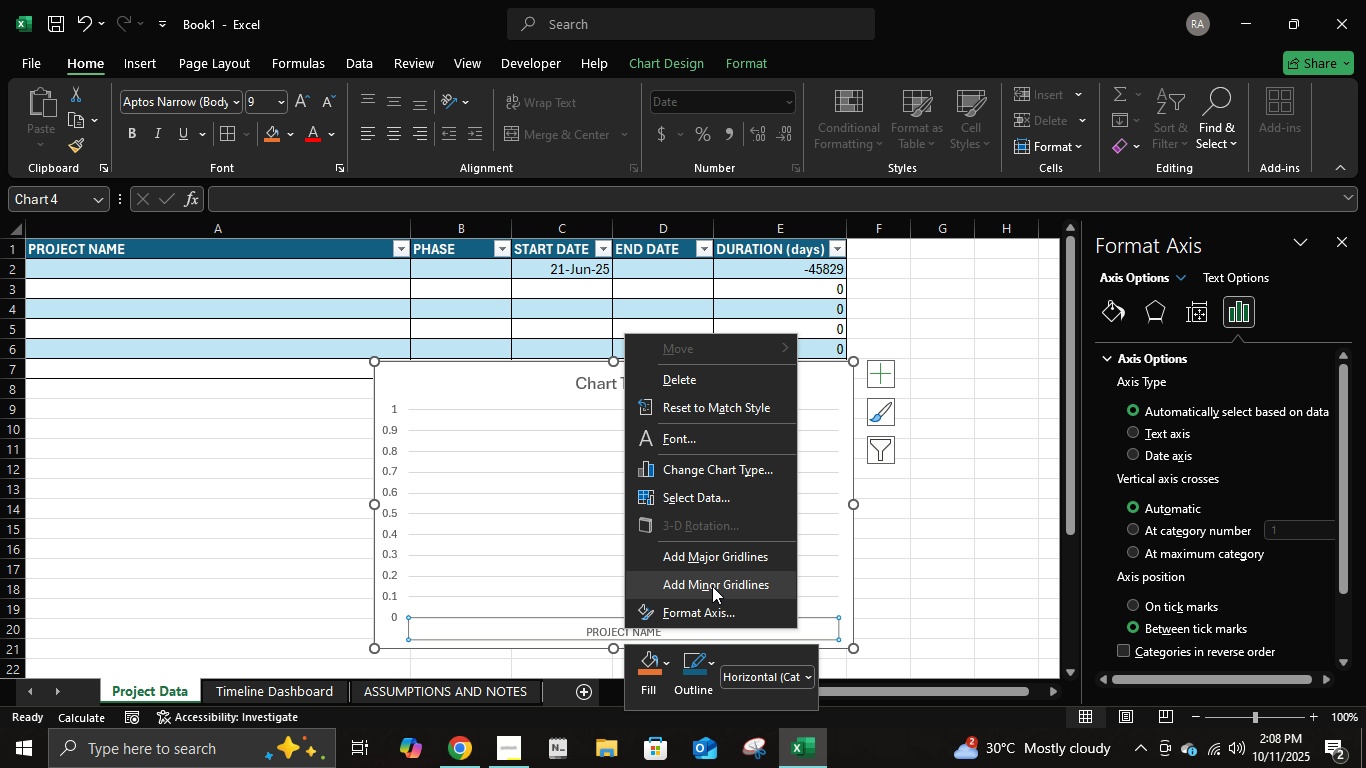 
double_click([714, 610])
 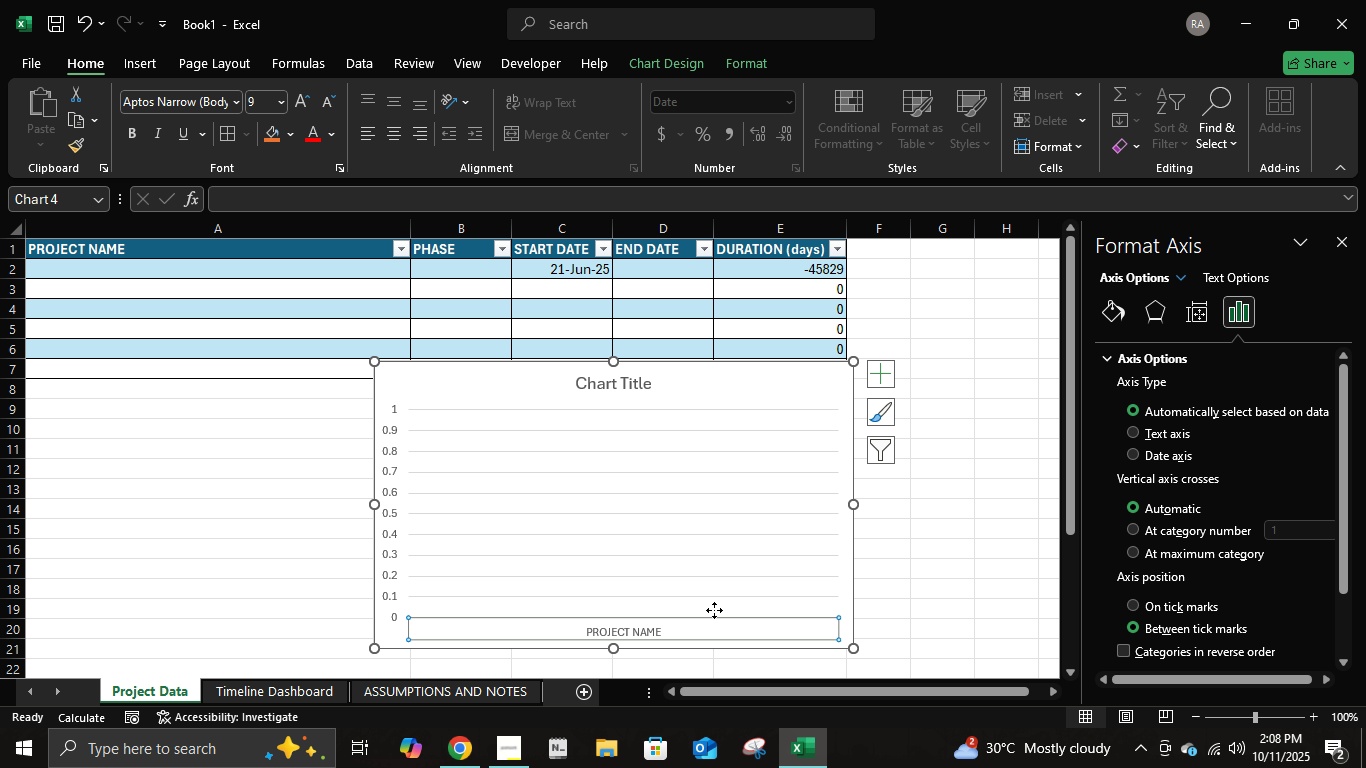 
triple_click([714, 610])
 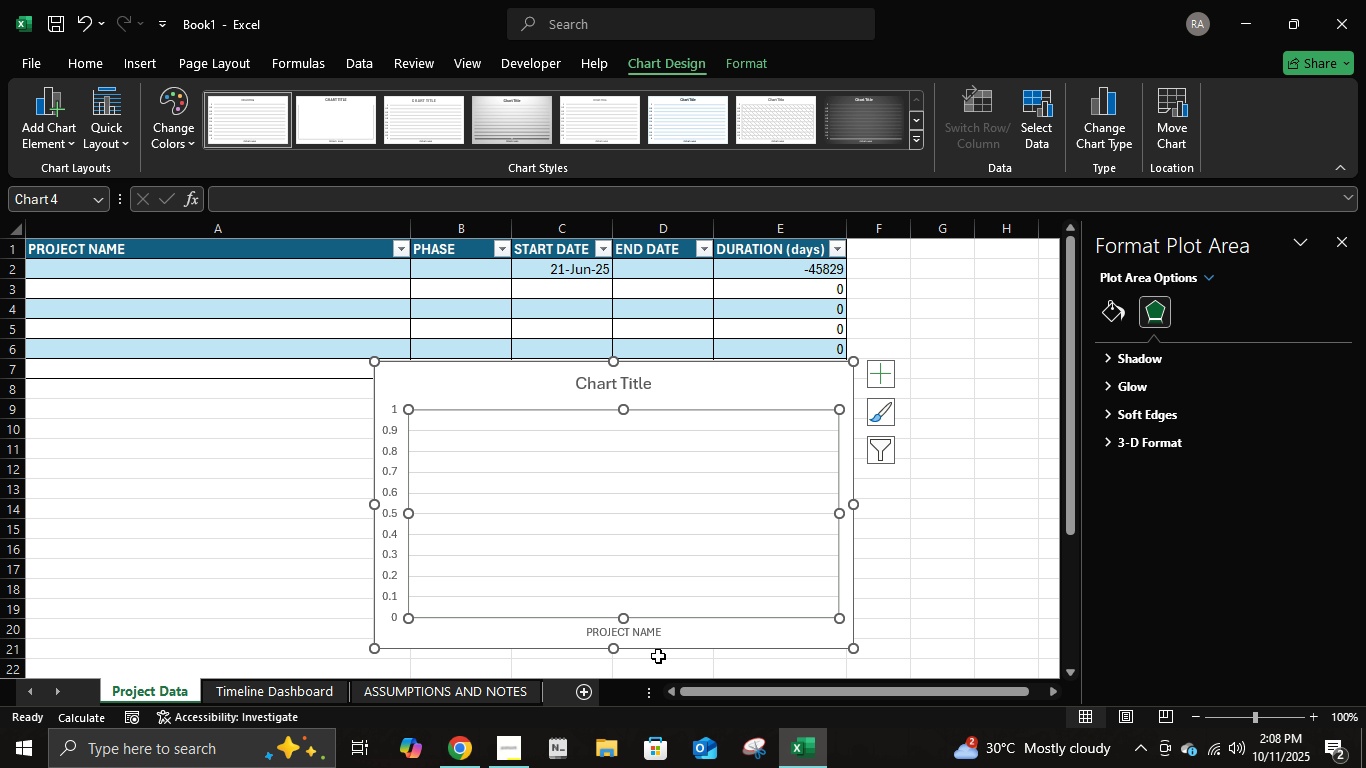 
right_click([645, 638])
 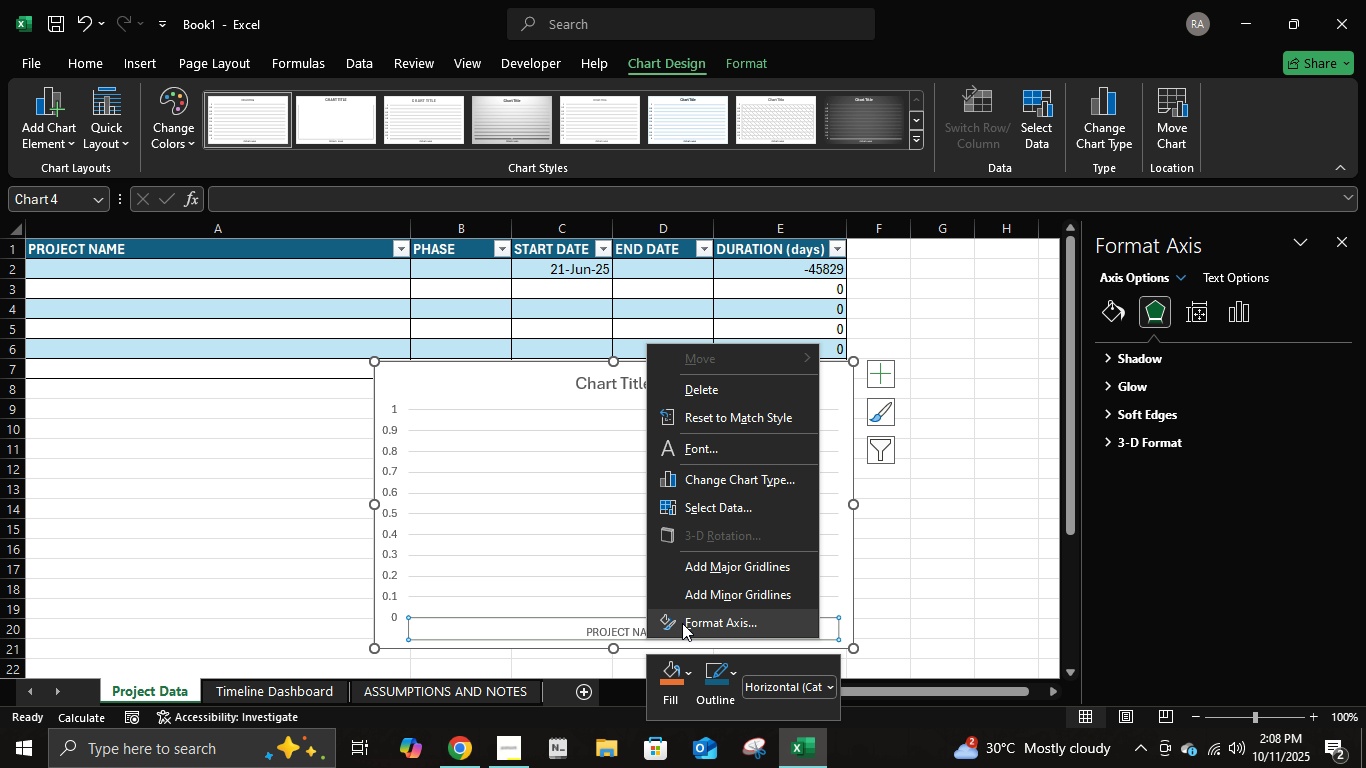 
left_click([682, 623])
 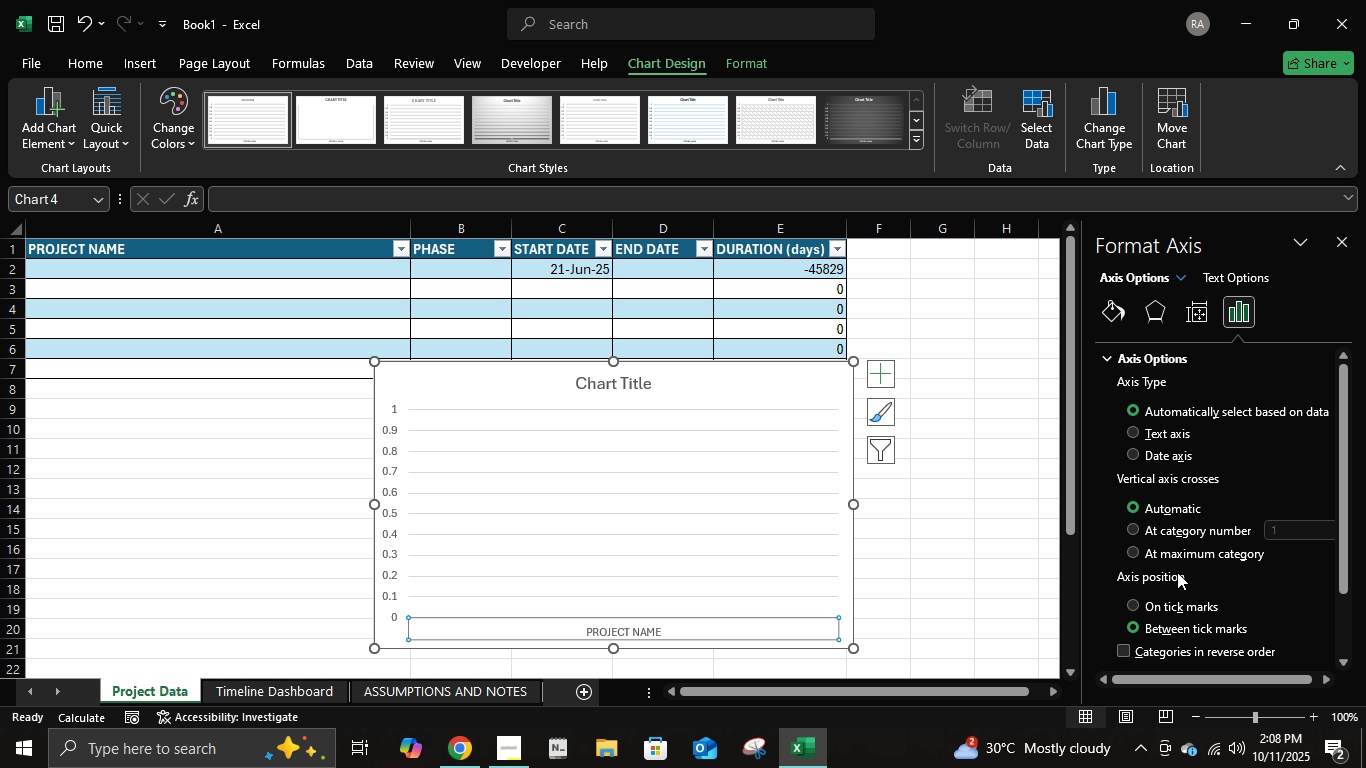 
scroll: coordinate [1192, 622], scroll_direction: down, amount: 3.0
 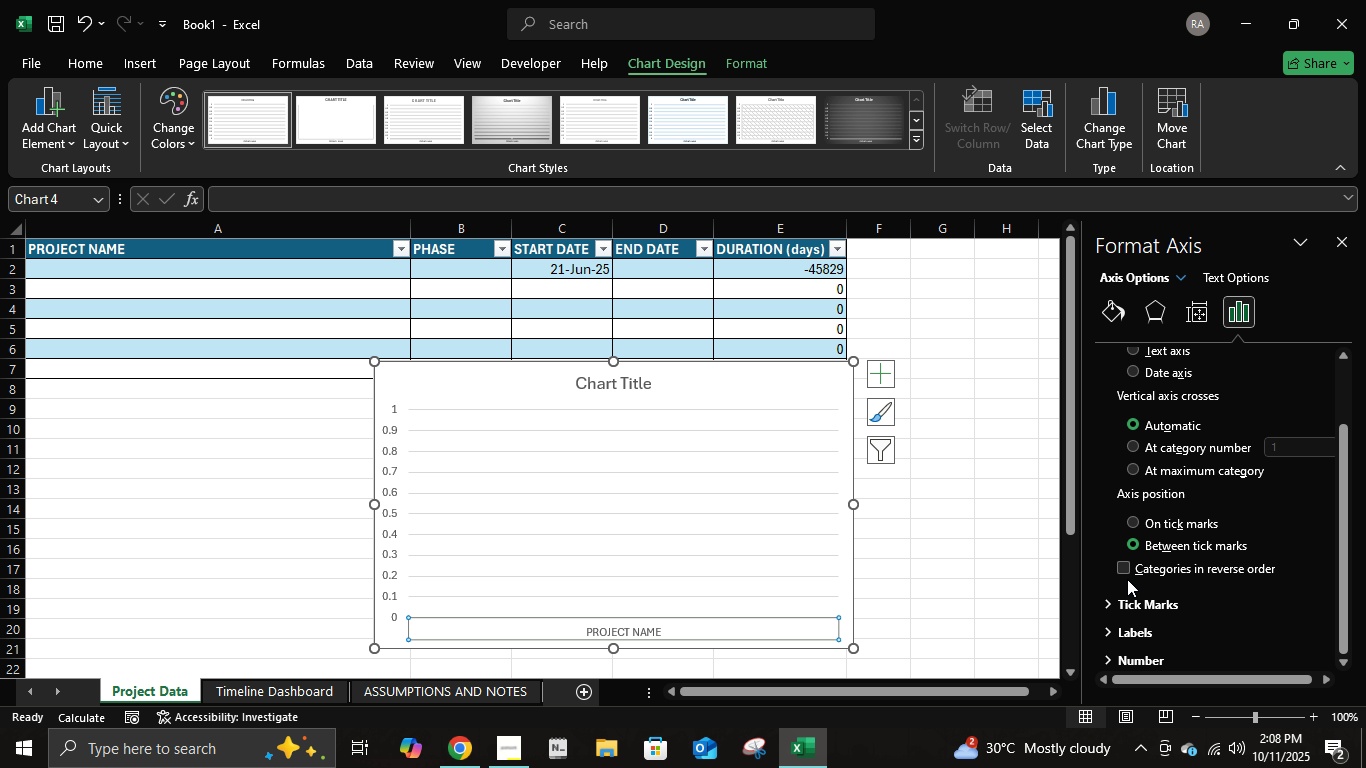 
double_click([1122, 571])
 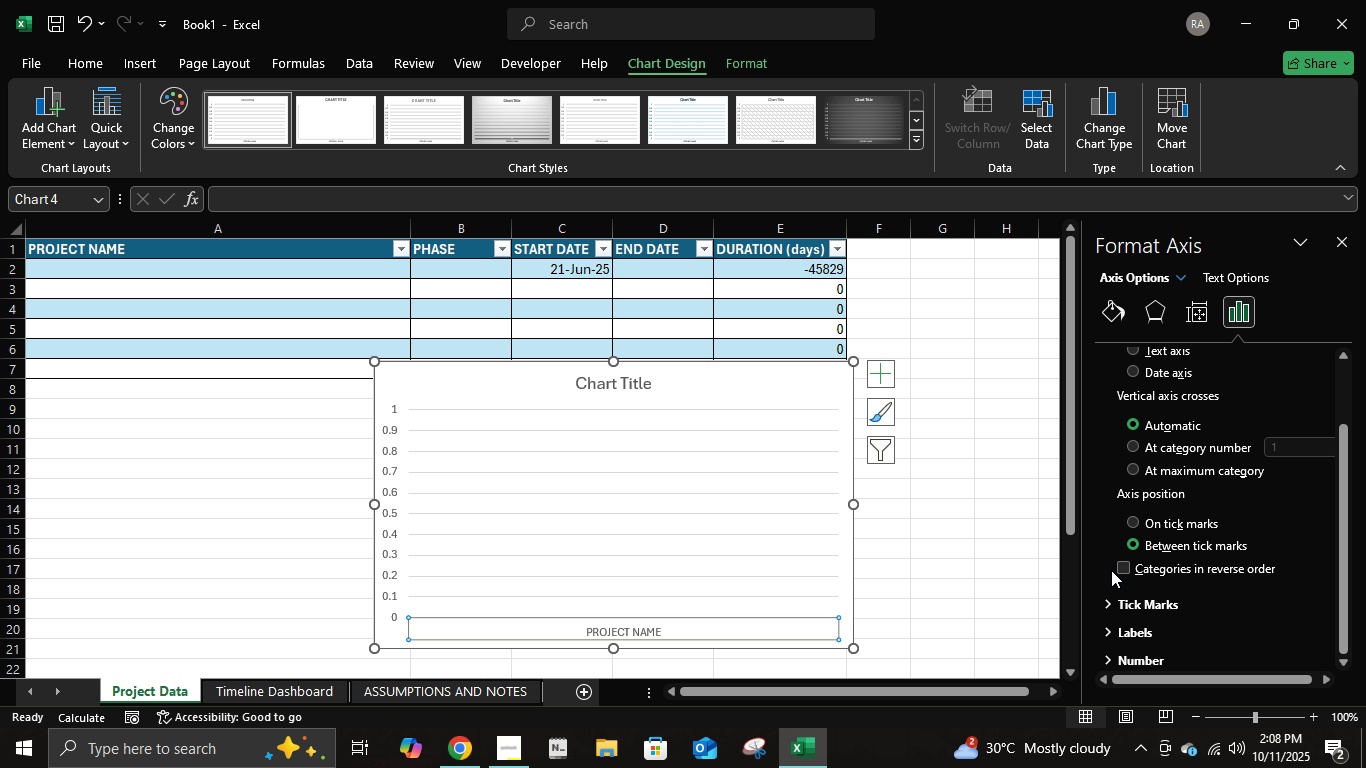 
left_click([1115, 567])
 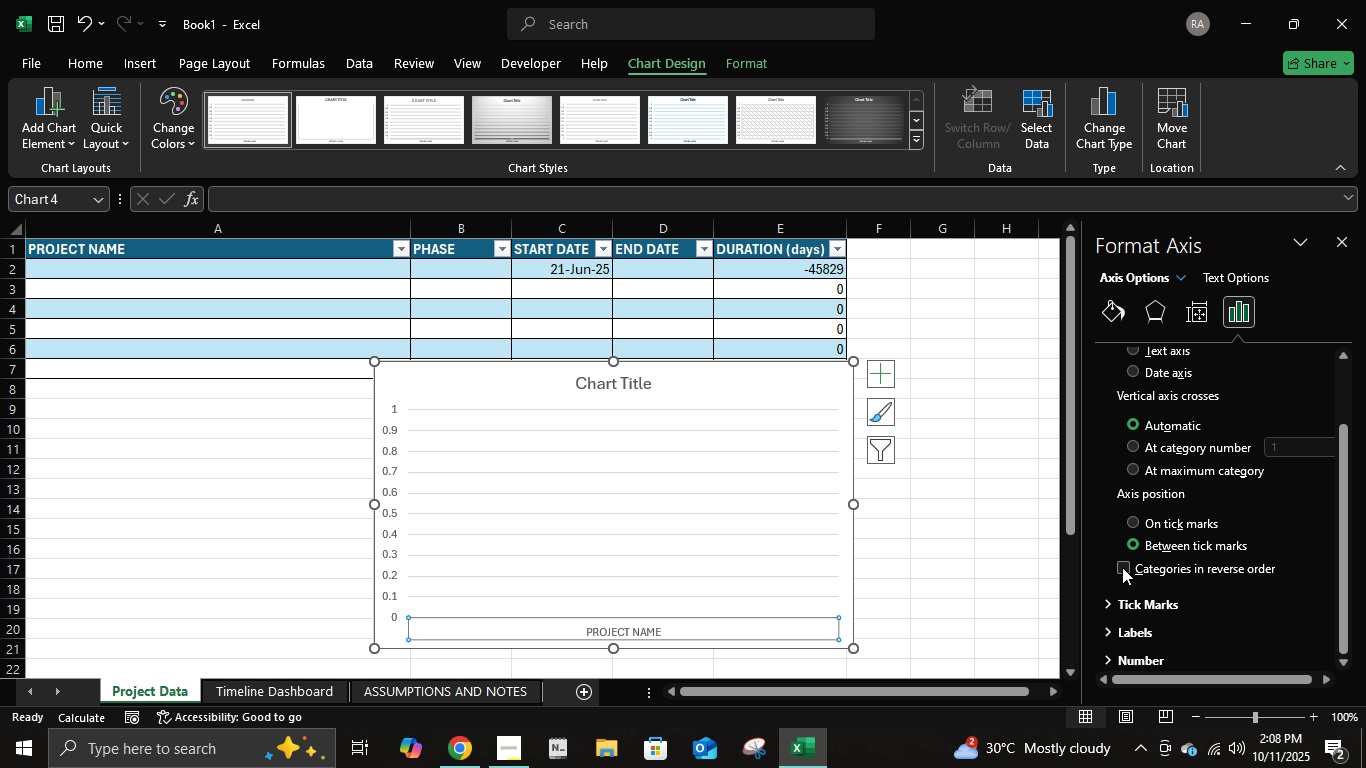 
left_click([1122, 567])
 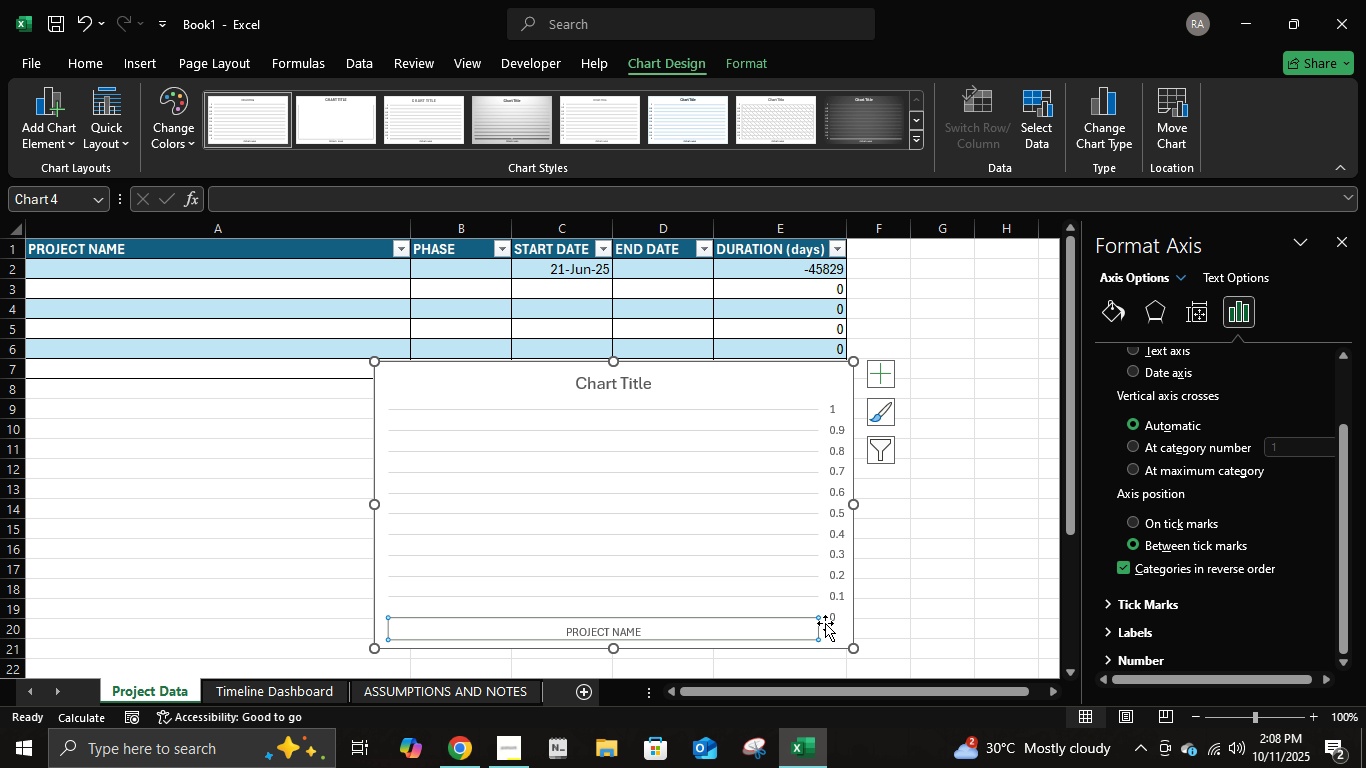 
right_click([738, 637])
 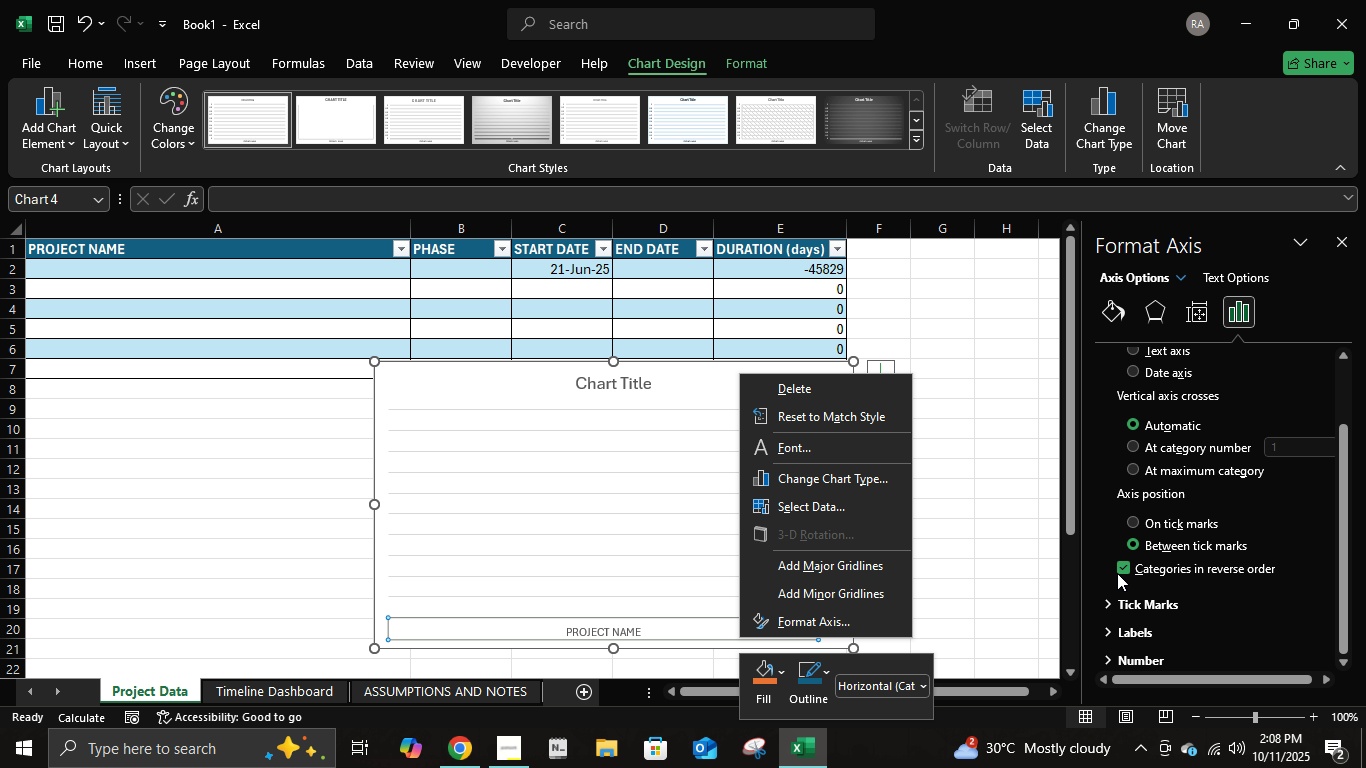 
left_click([1119, 568])
 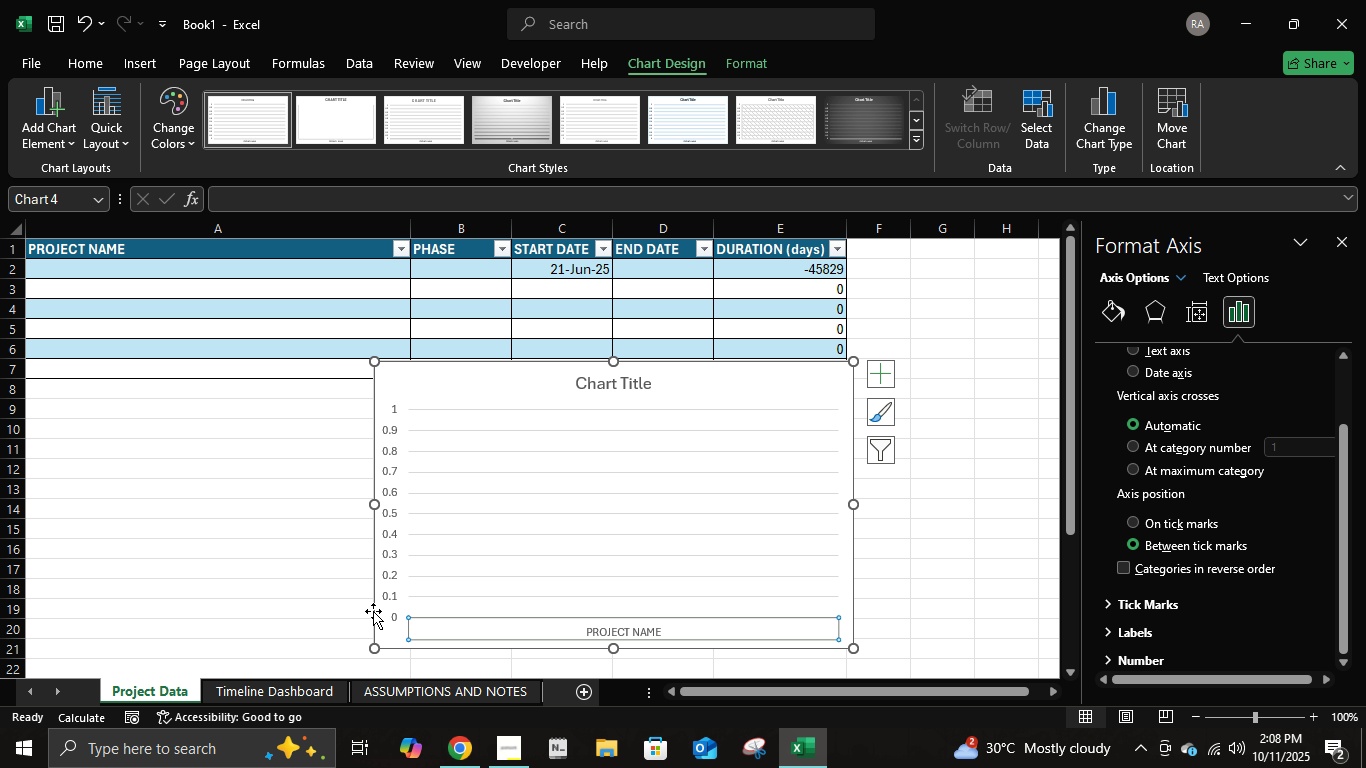 
right_click([384, 608])
 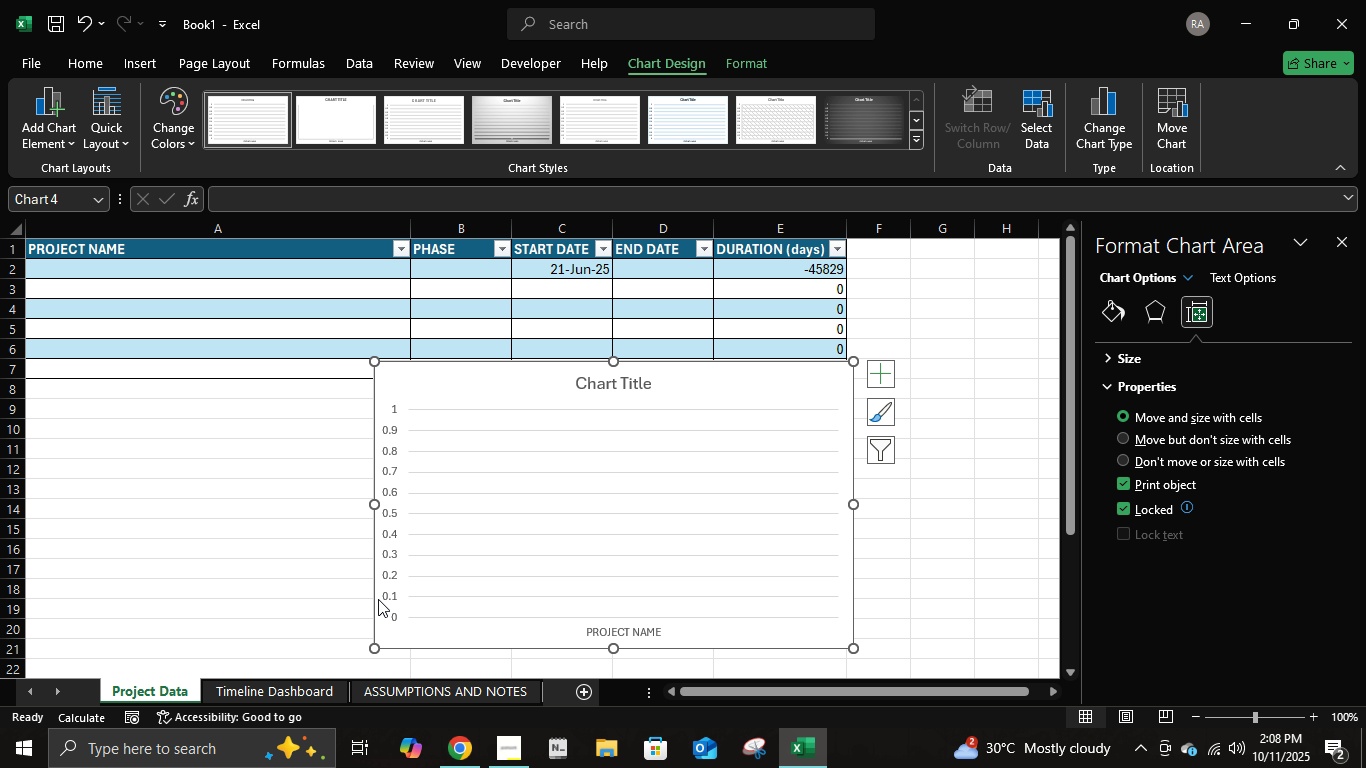 
wait(5.39)
 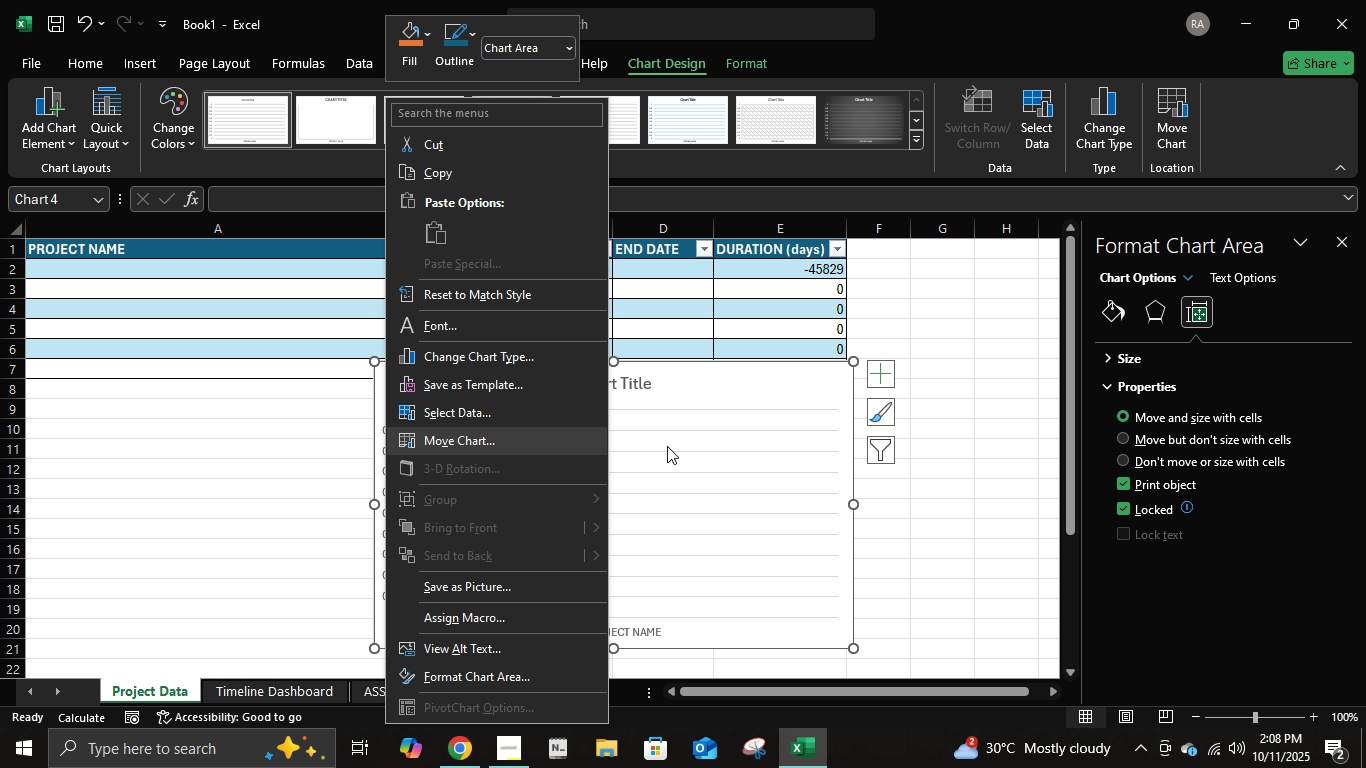 
left_click([749, 564])
 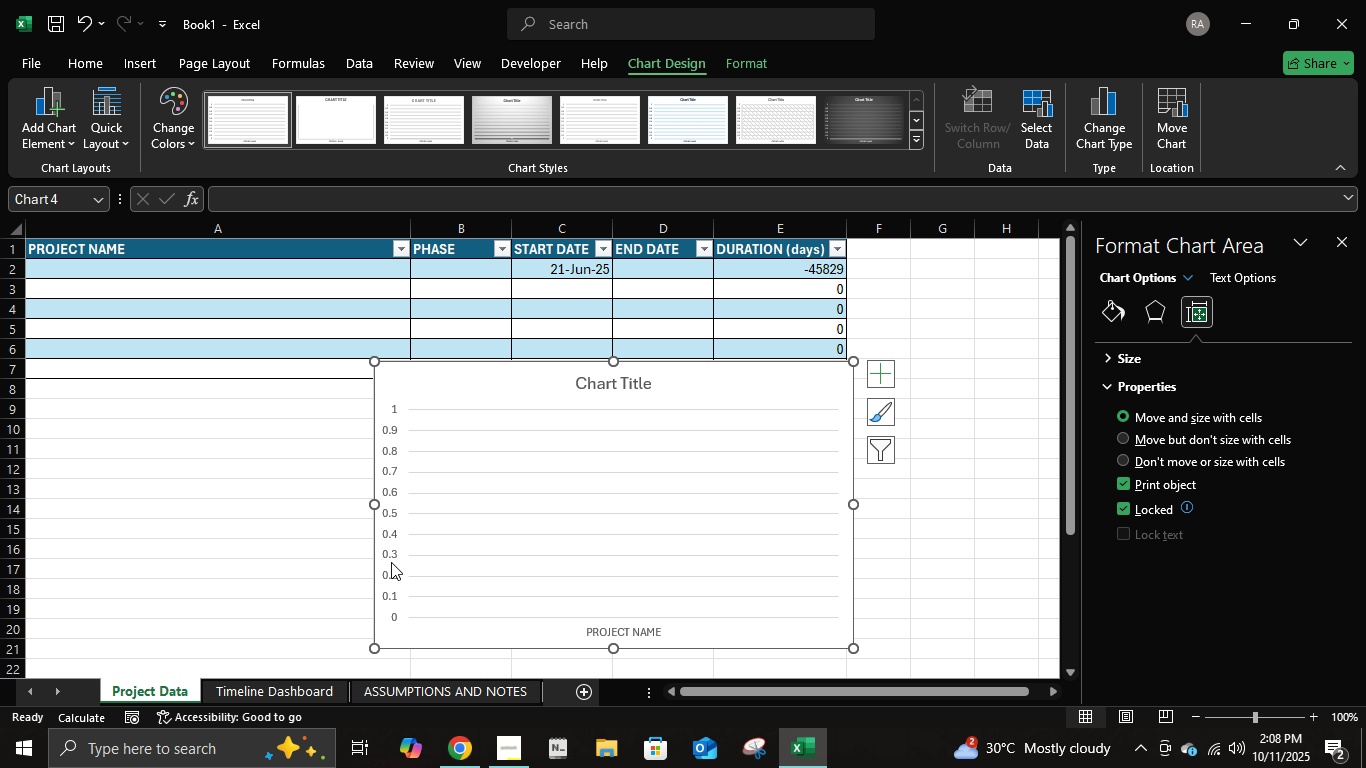 
right_click([391, 562])
 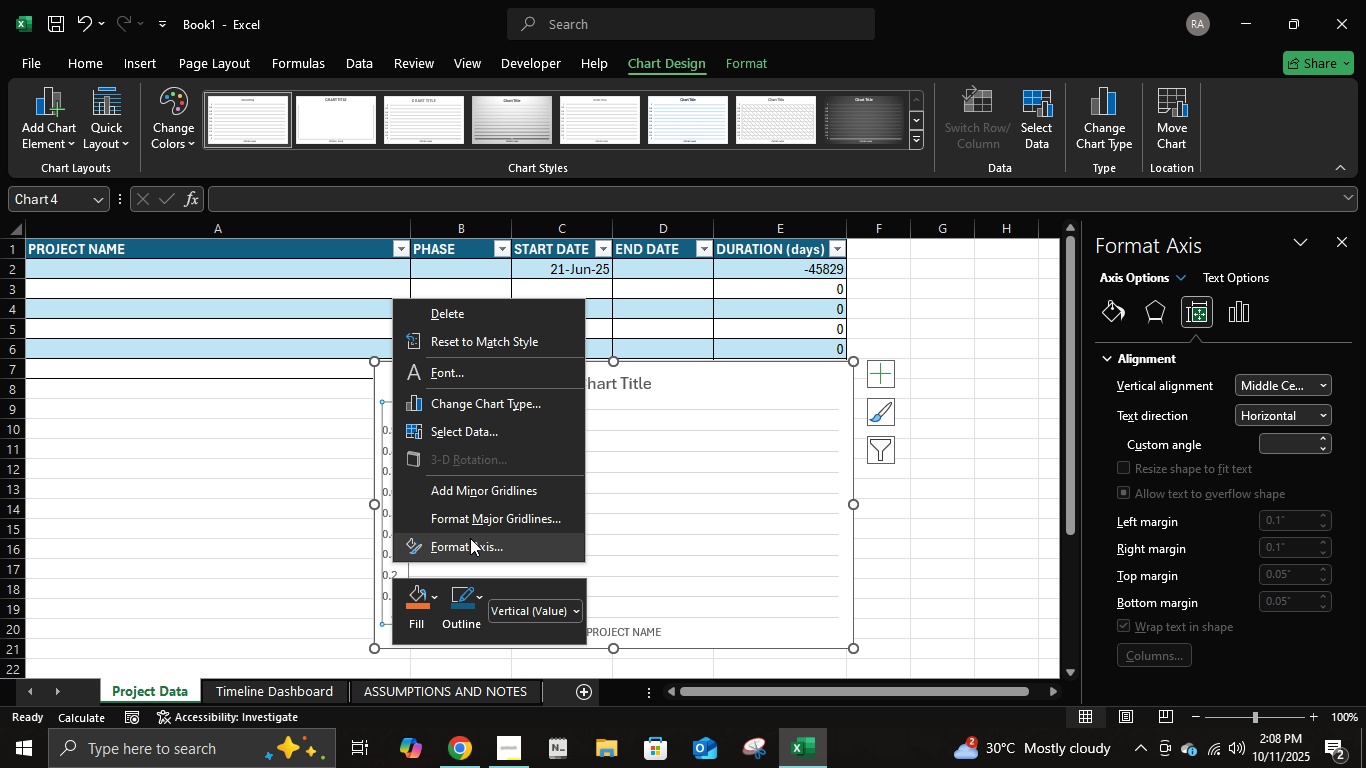 
left_click([470, 538])
 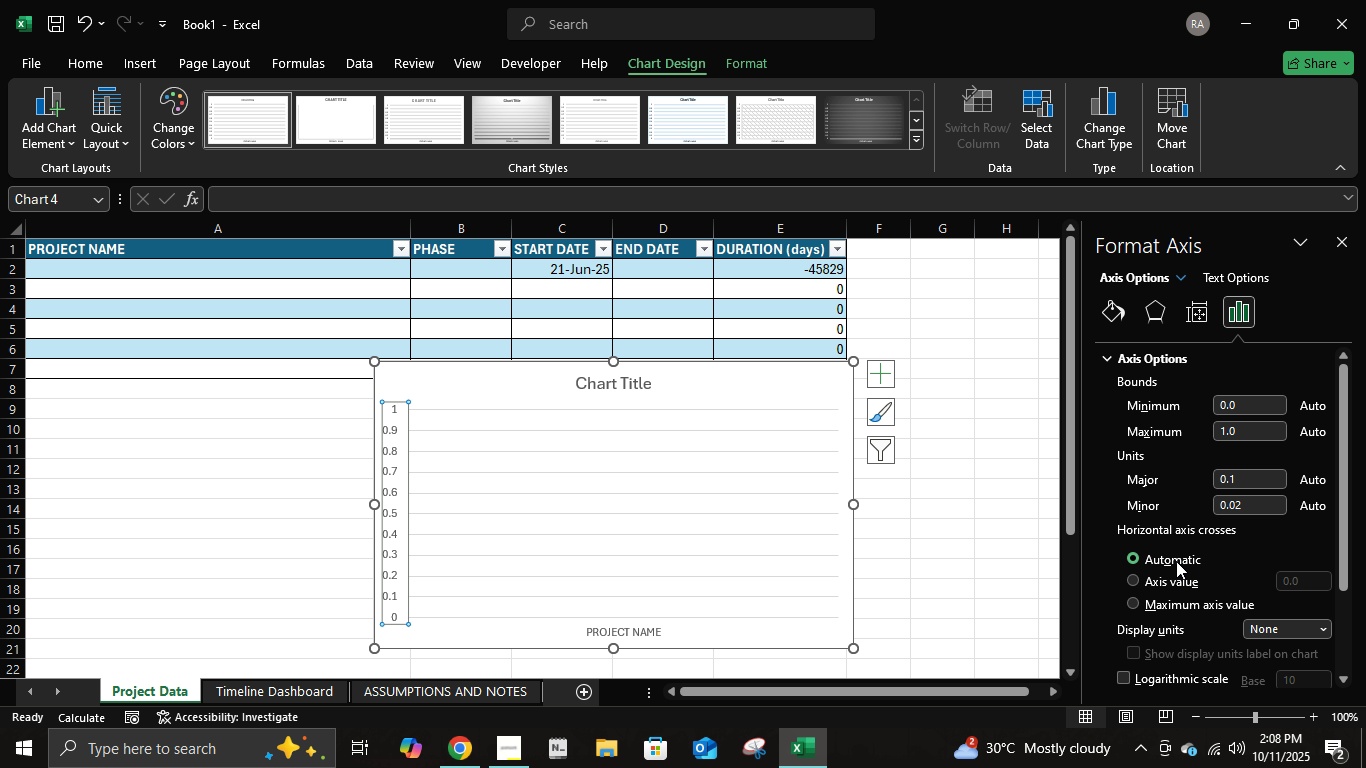 
scroll: coordinate [1183, 564], scroll_direction: down, amount: 3.0
 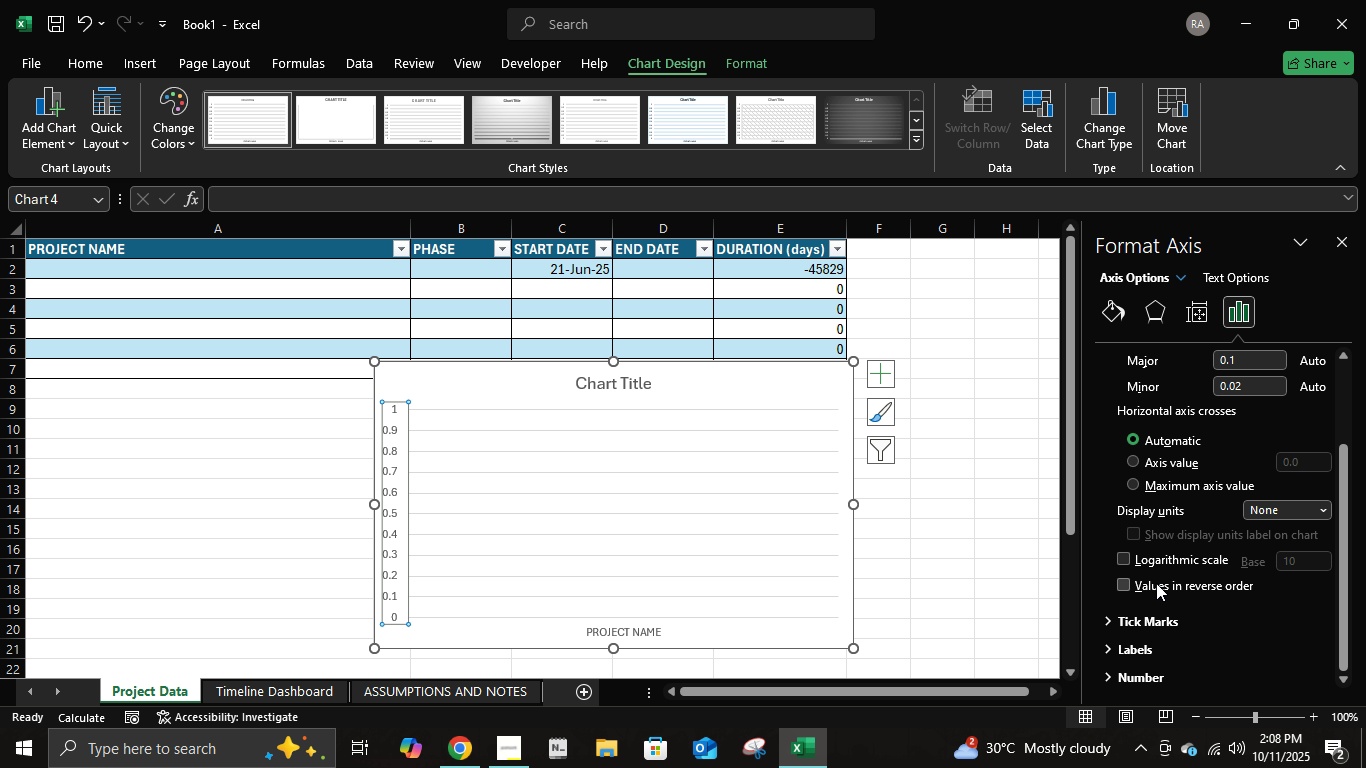 
scroll: coordinate [1158, 581], scroll_direction: up, amount: 1.0
 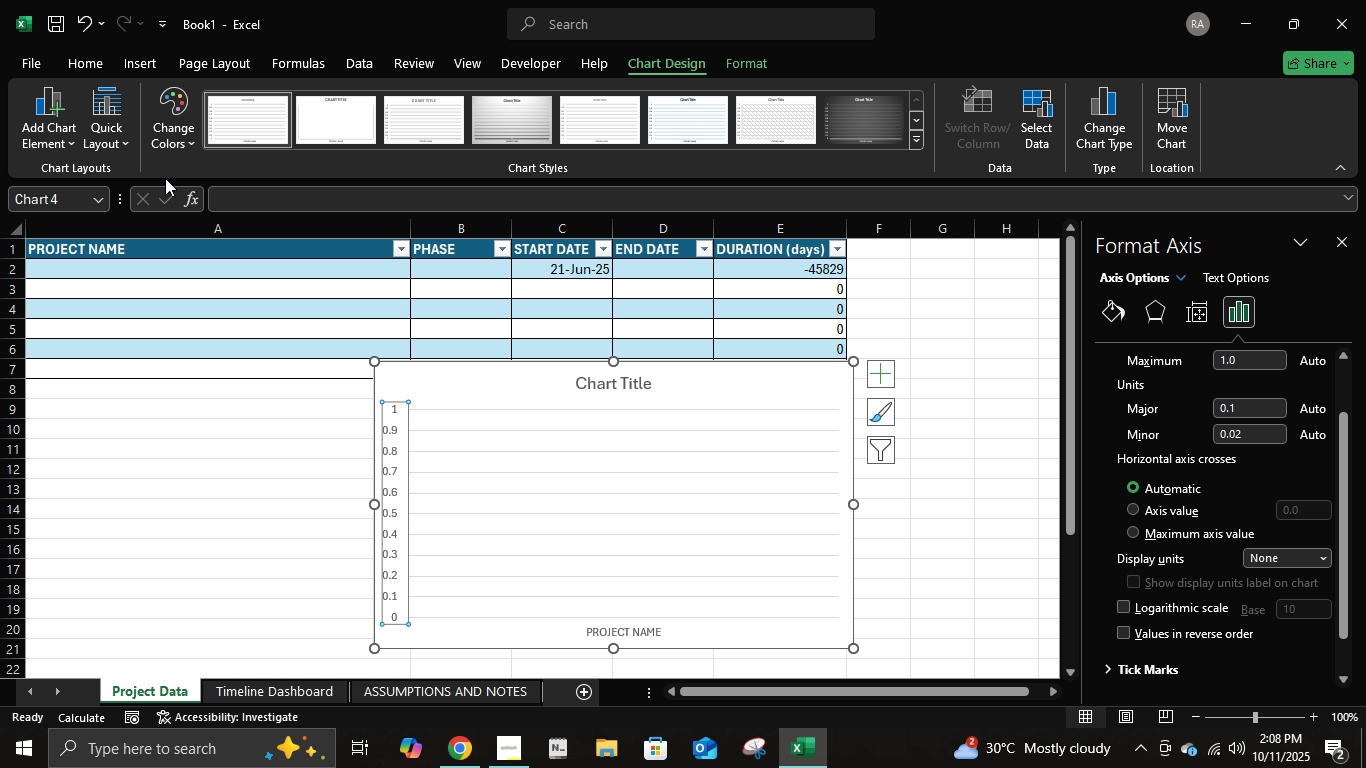 
left_click([73, 14])
 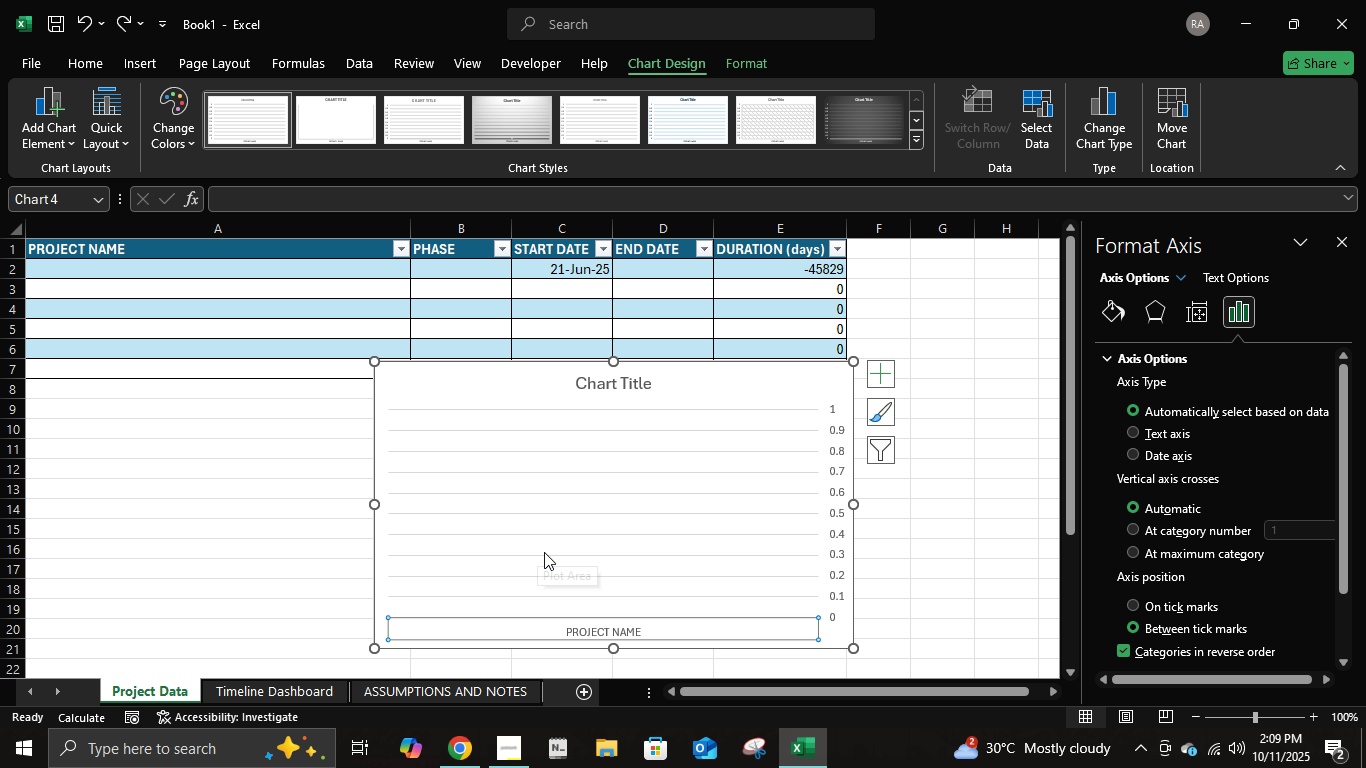 
wait(48.73)
 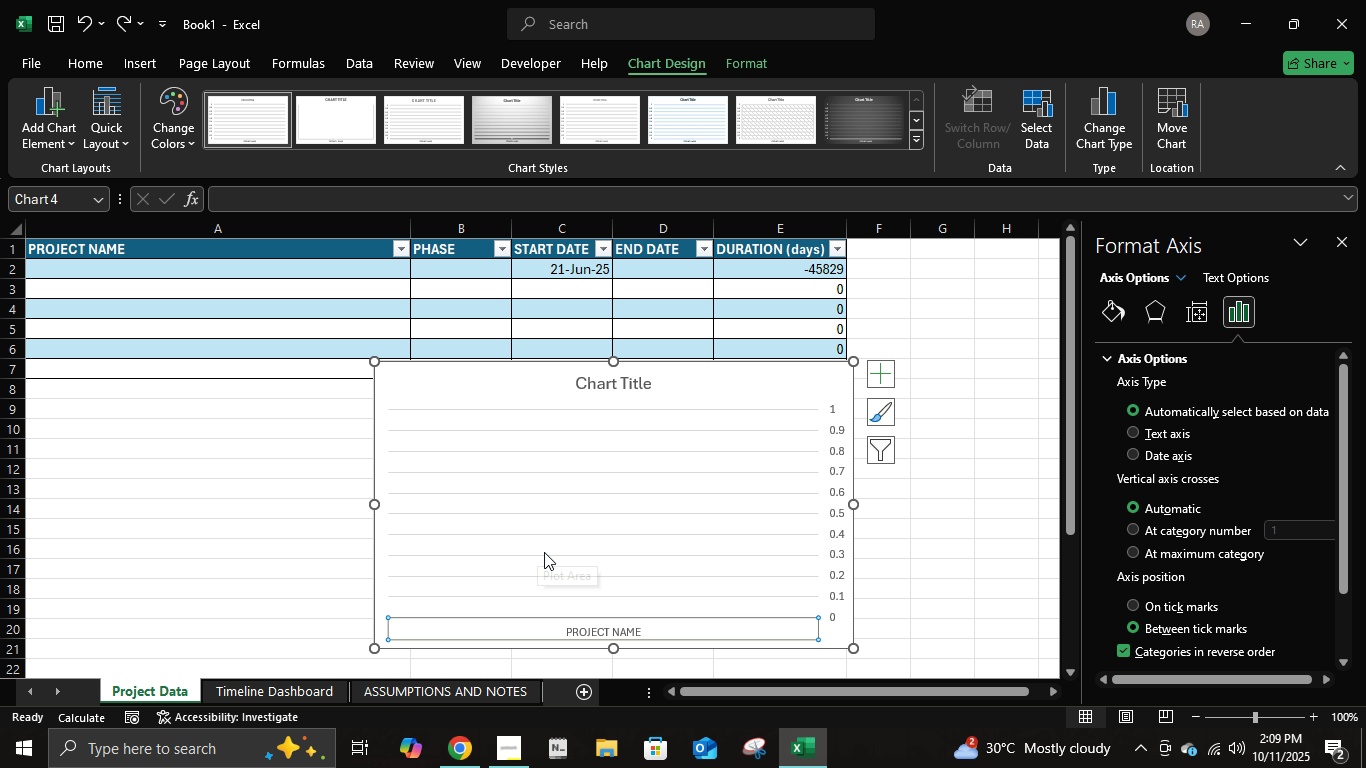 
right_click([838, 517])
 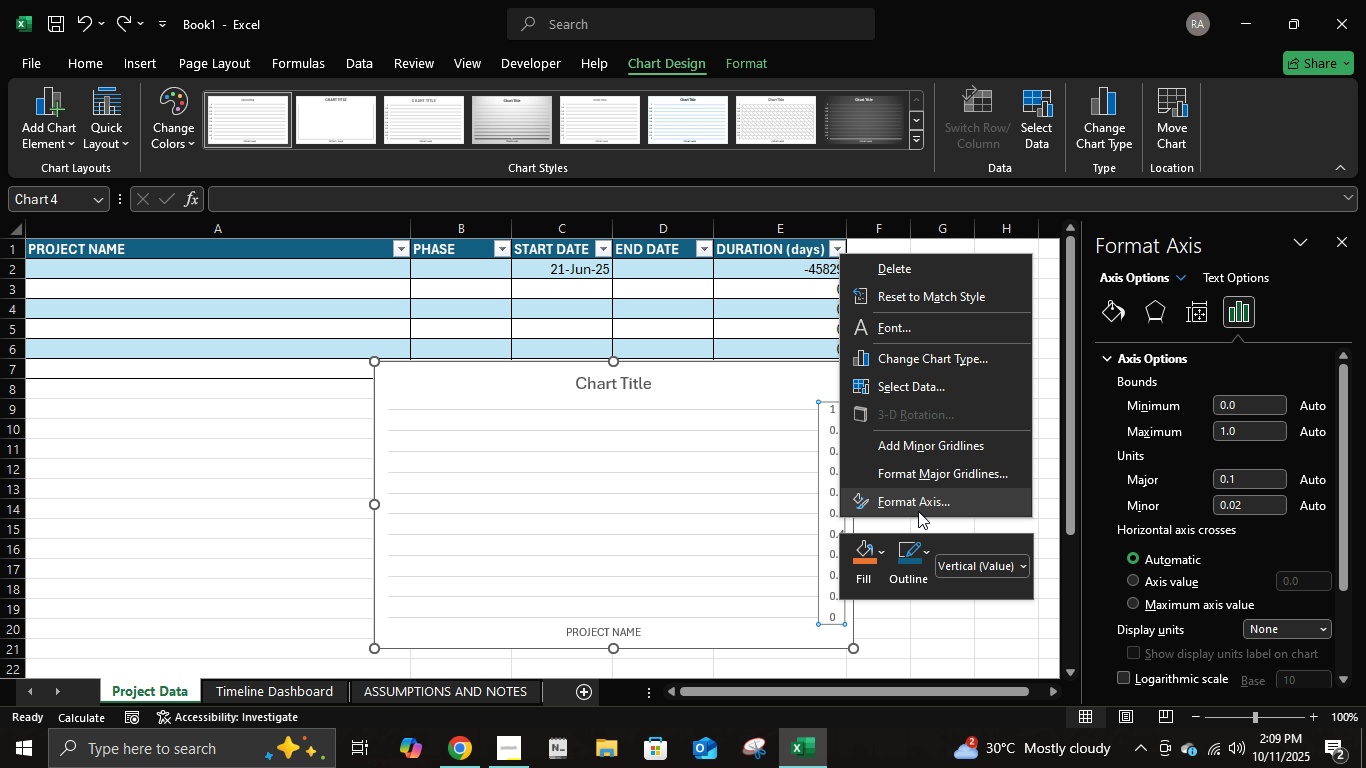 
left_click([916, 506])
 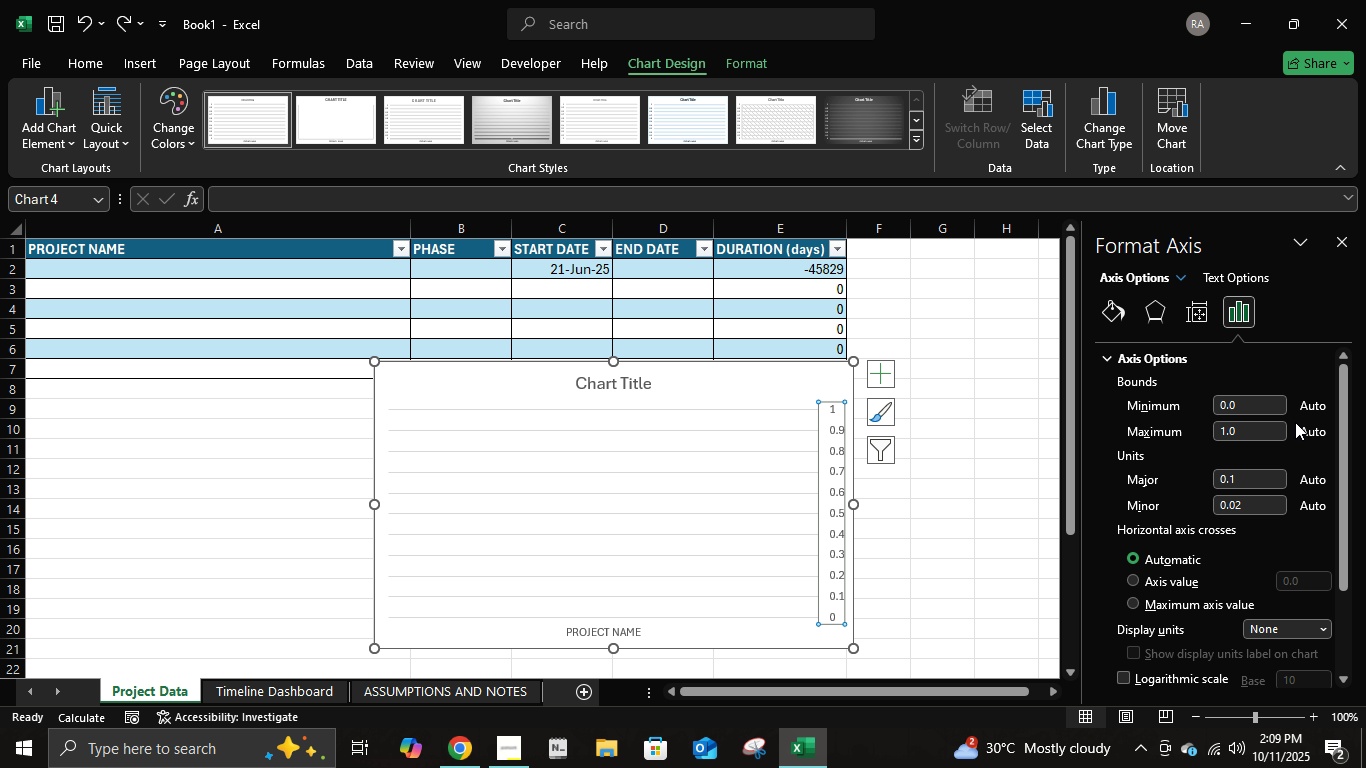 
left_click([1314, 409])
 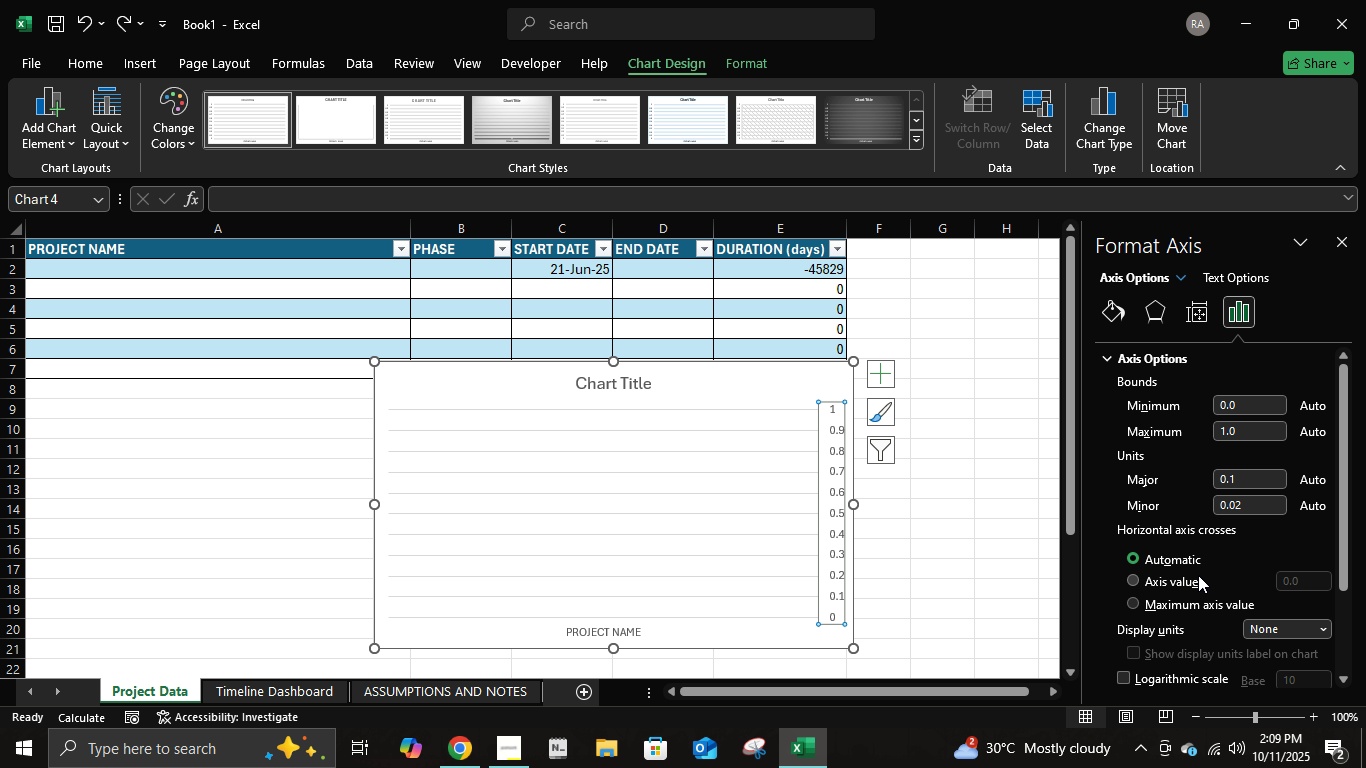 
scroll: coordinate [1211, 580], scroll_direction: down, amount: 1.0
 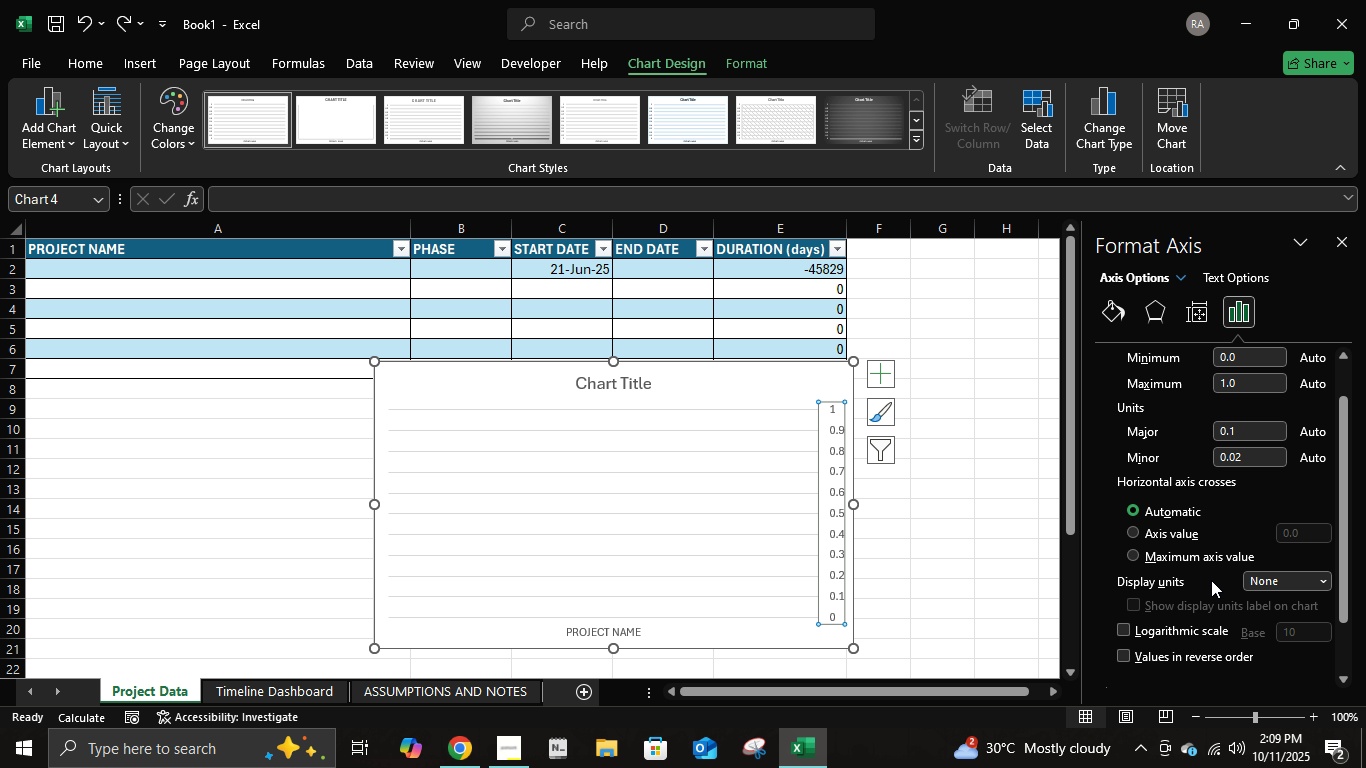 
mouse_move([1155, 573])
 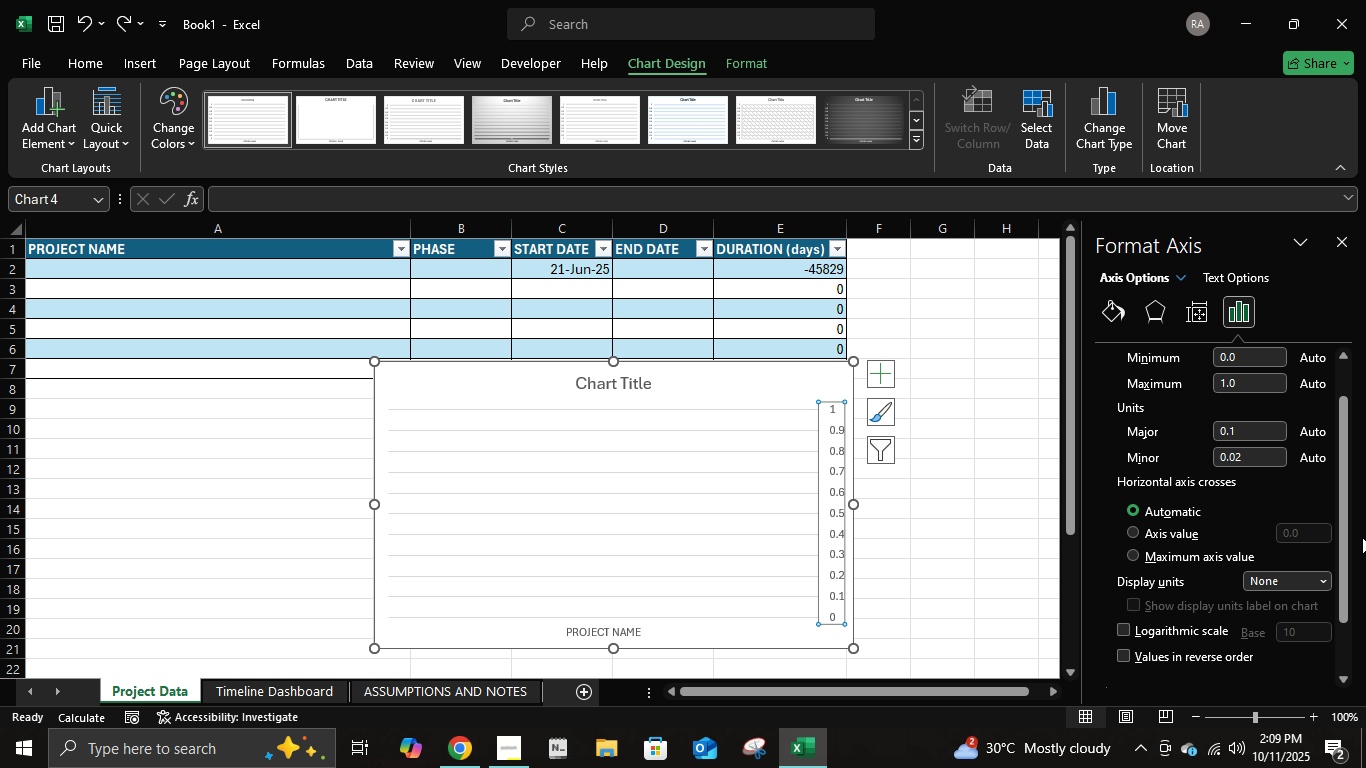 
scroll: coordinate [1240, 514], scroll_direction: down, amount: 4.0
 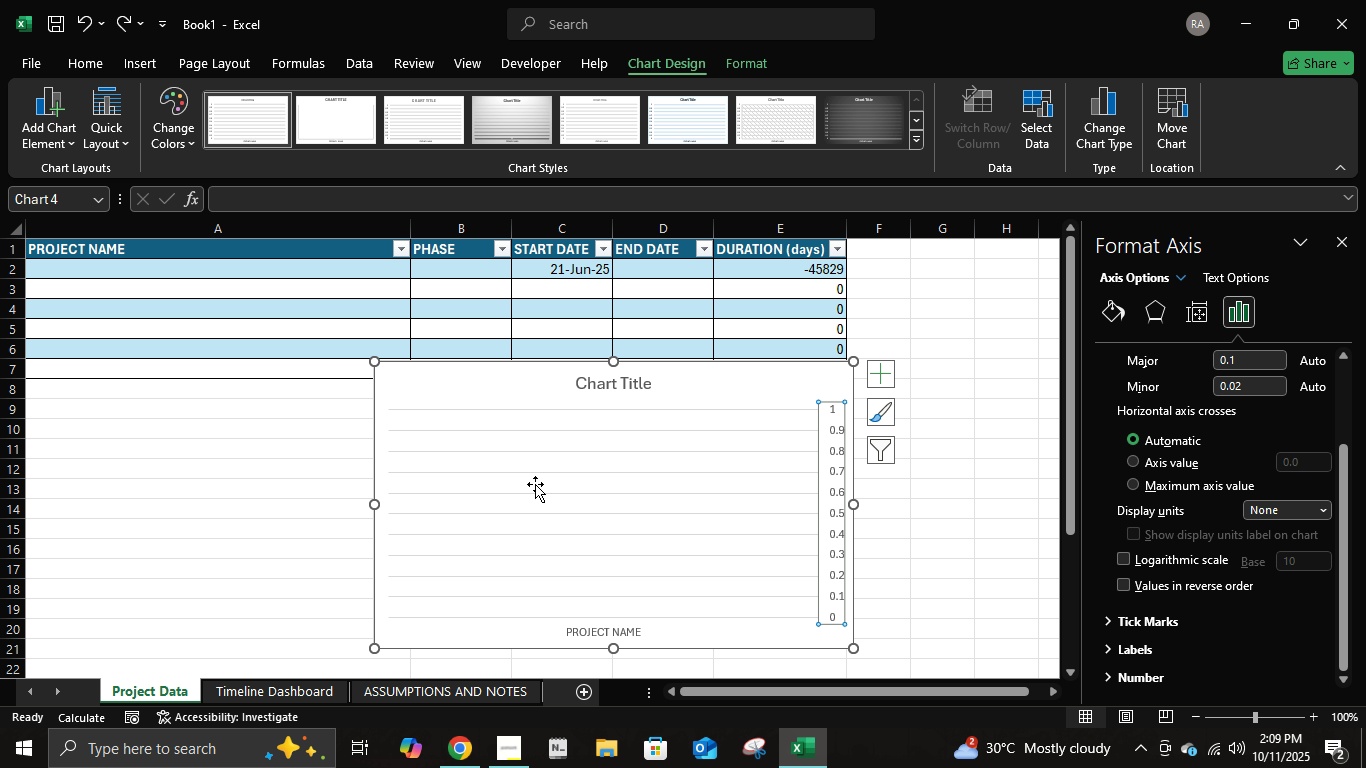 
mouse_move([443, 464])
 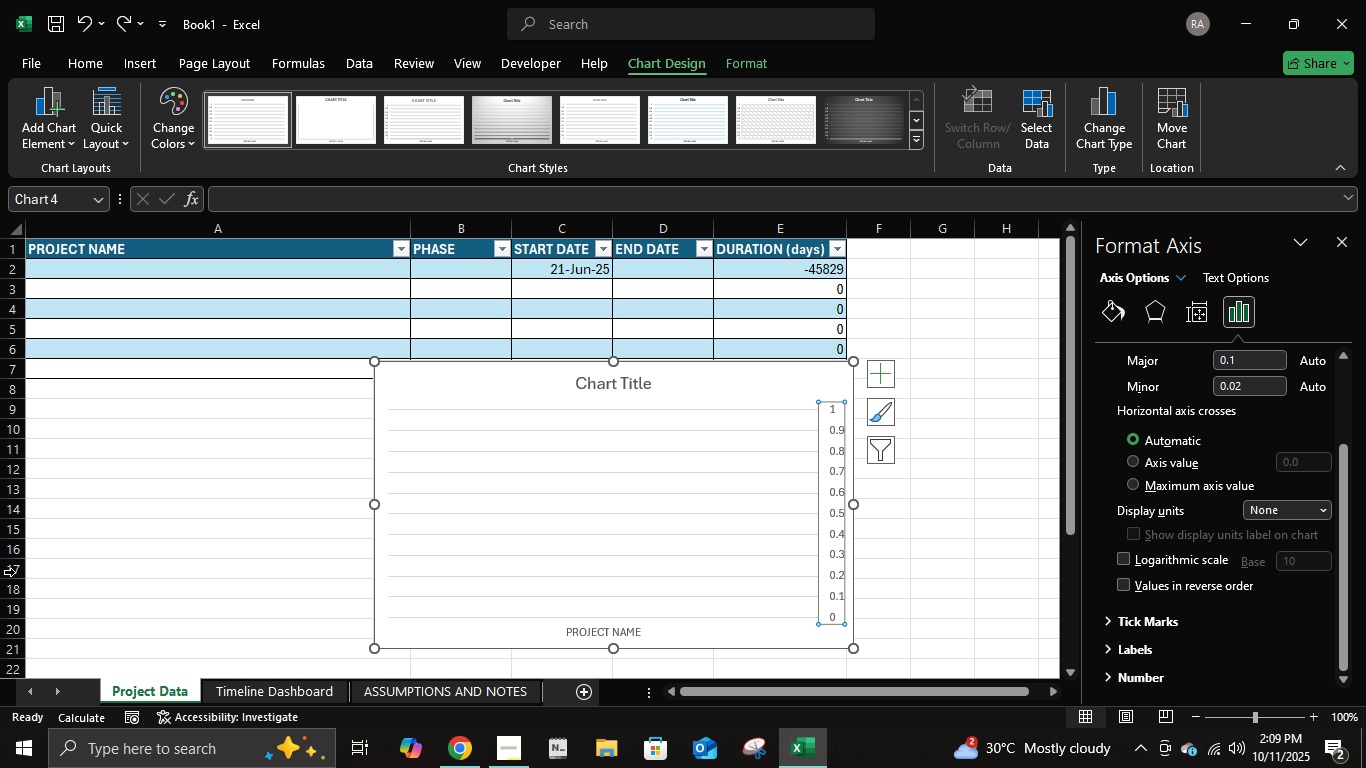 
mouse_move([303, 462])
 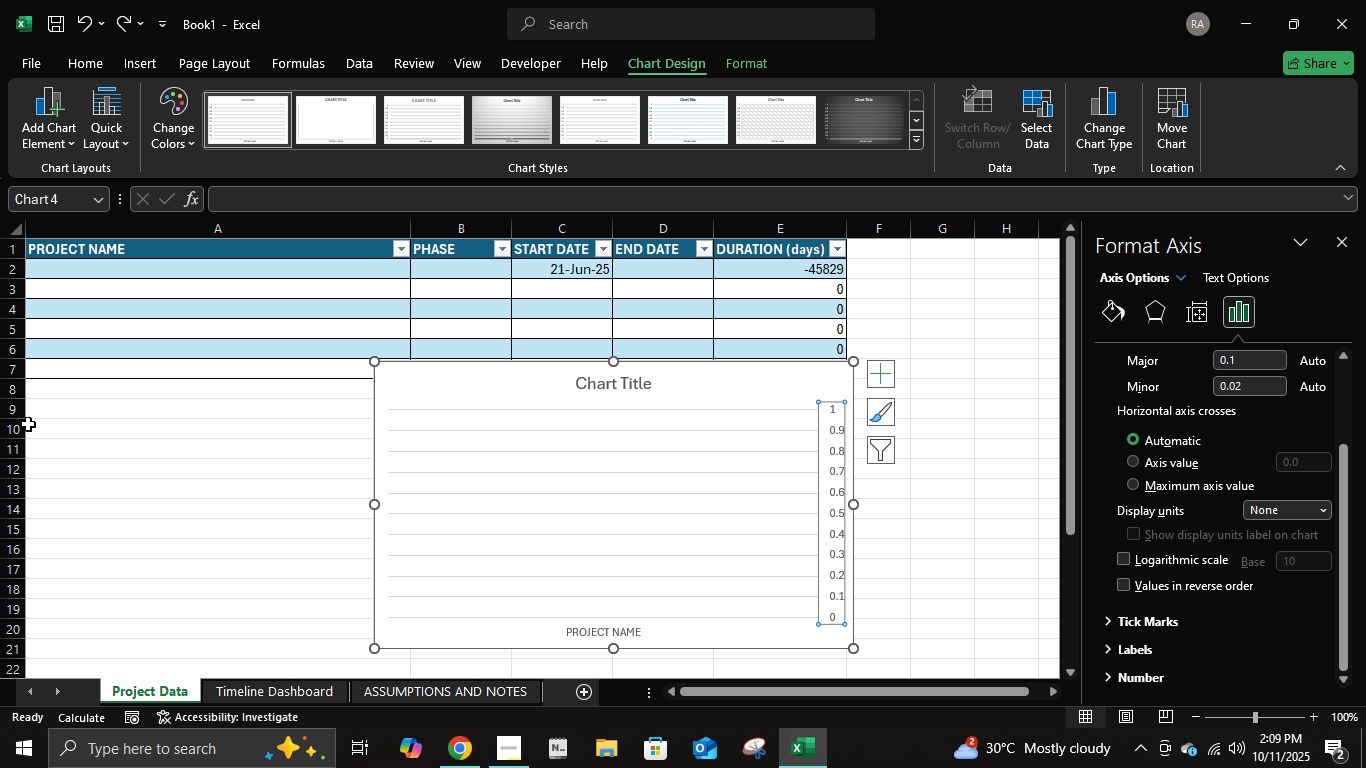 
wait(16.13)
 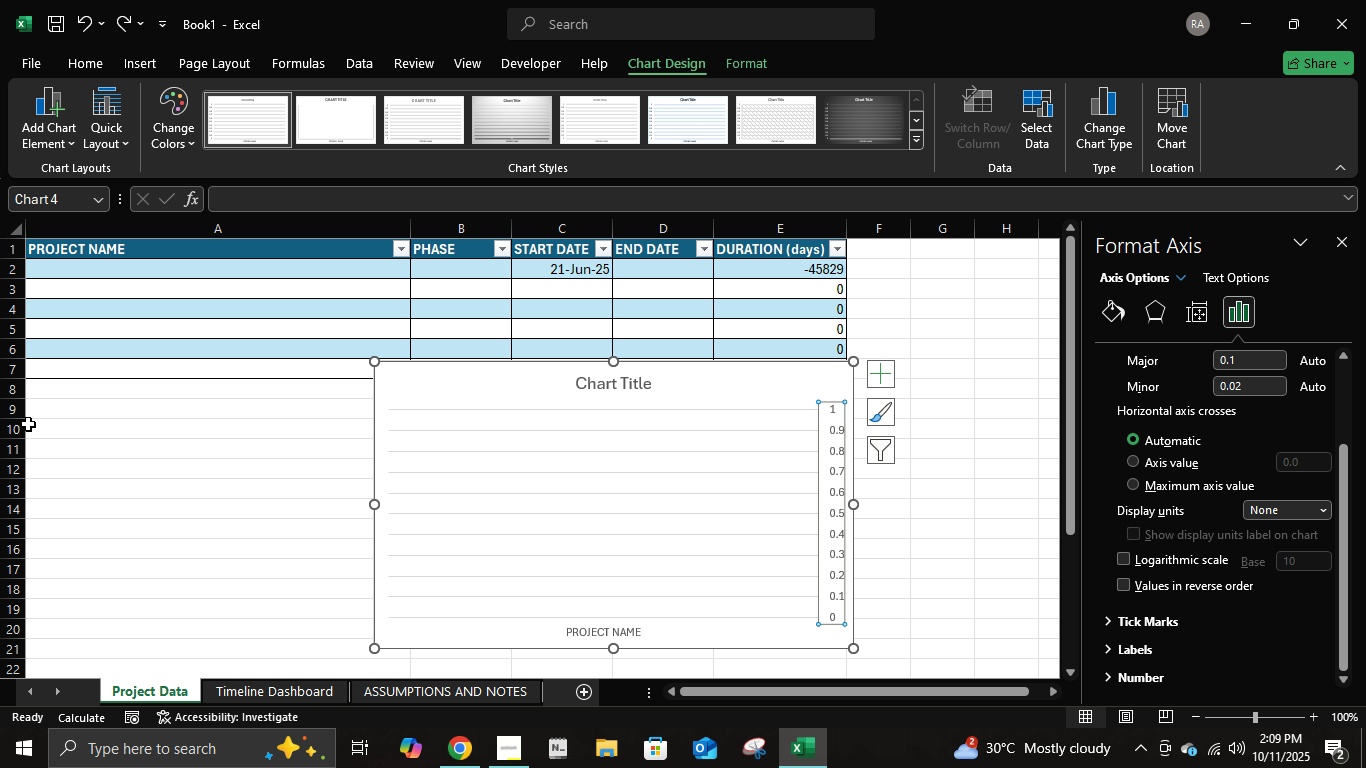 
right_click([495, 463])
 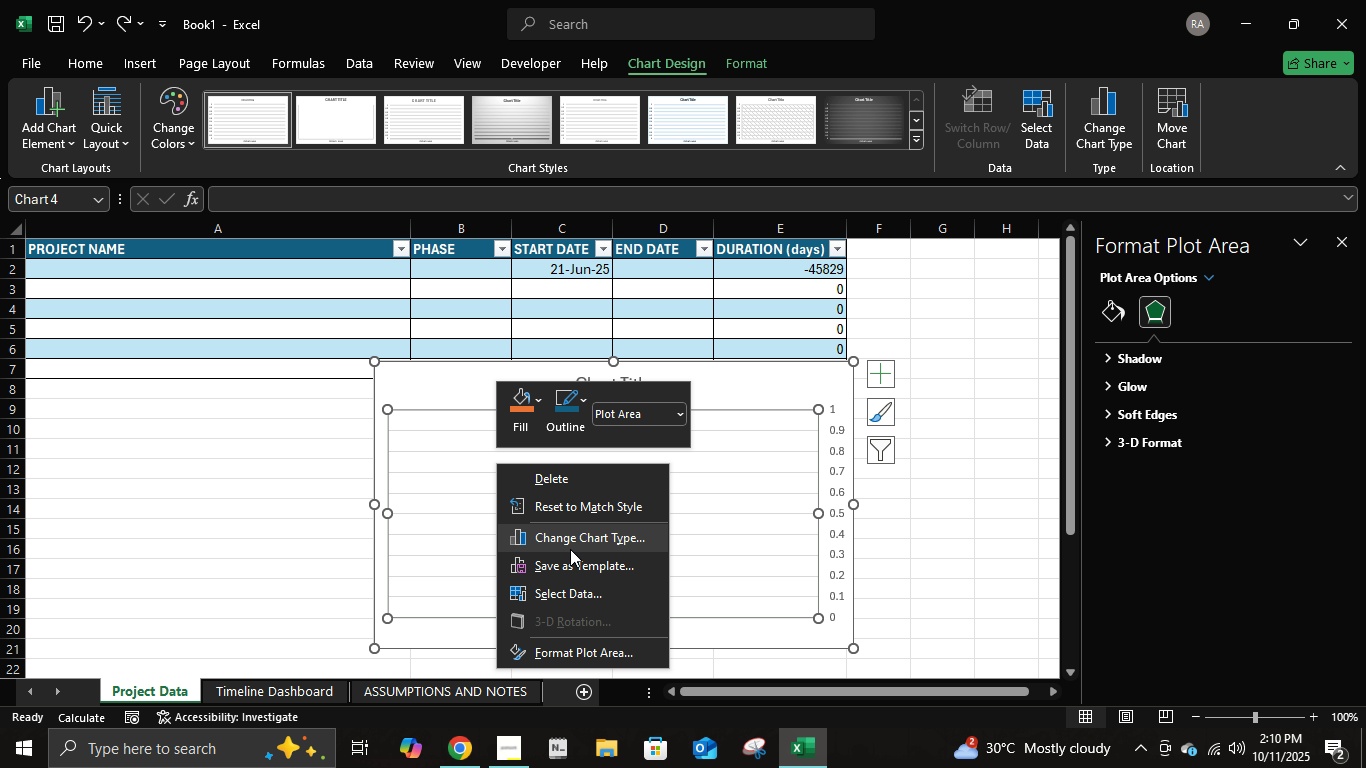 
wait(5.27)
 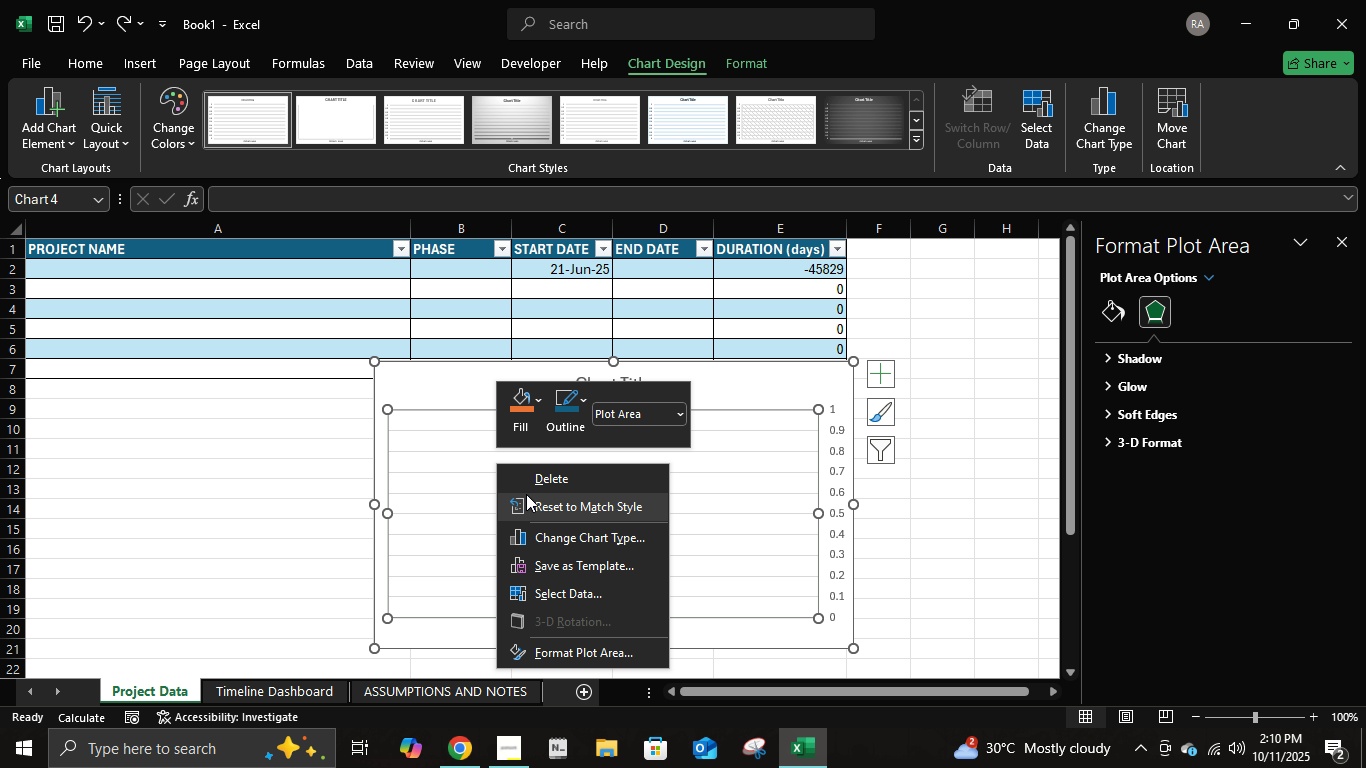 
left_click([602, 585])
 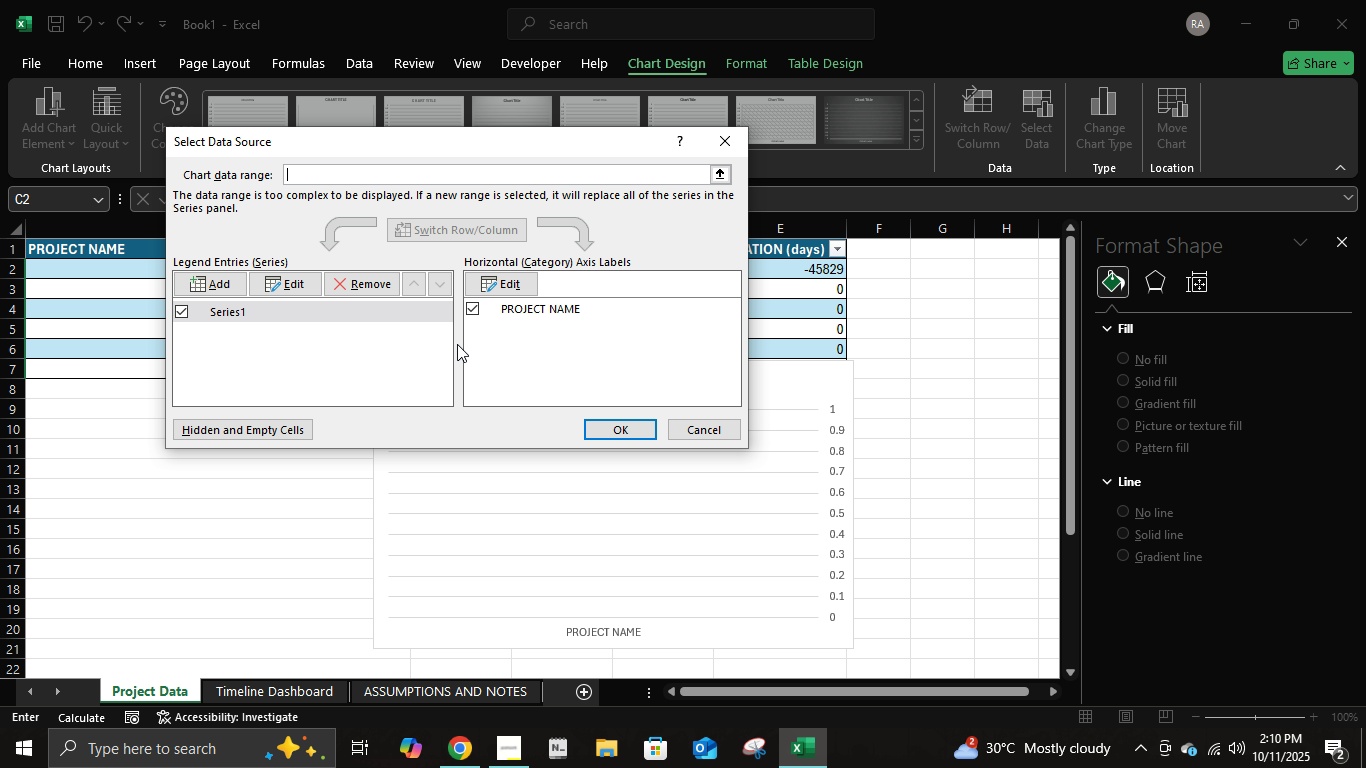 
left_click([289, 310])
 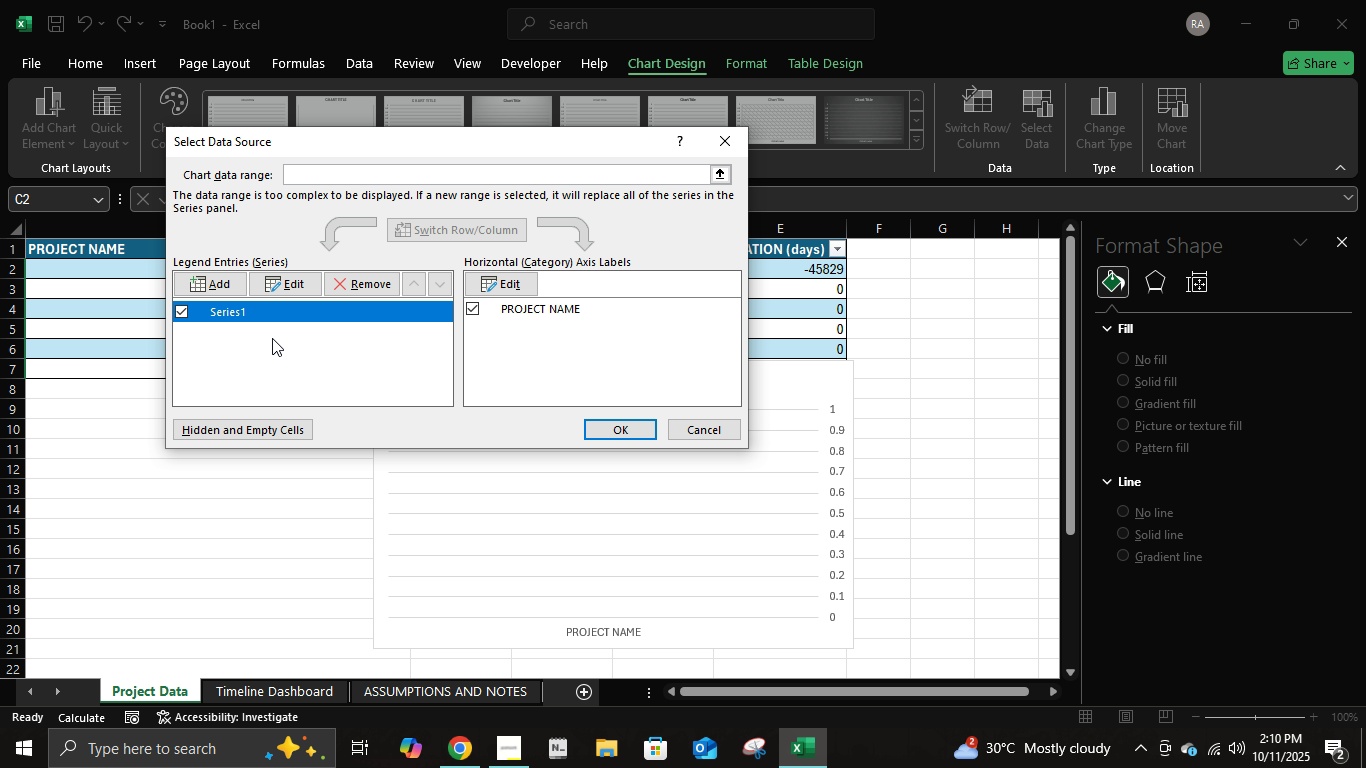 
left_click([268, 285])
 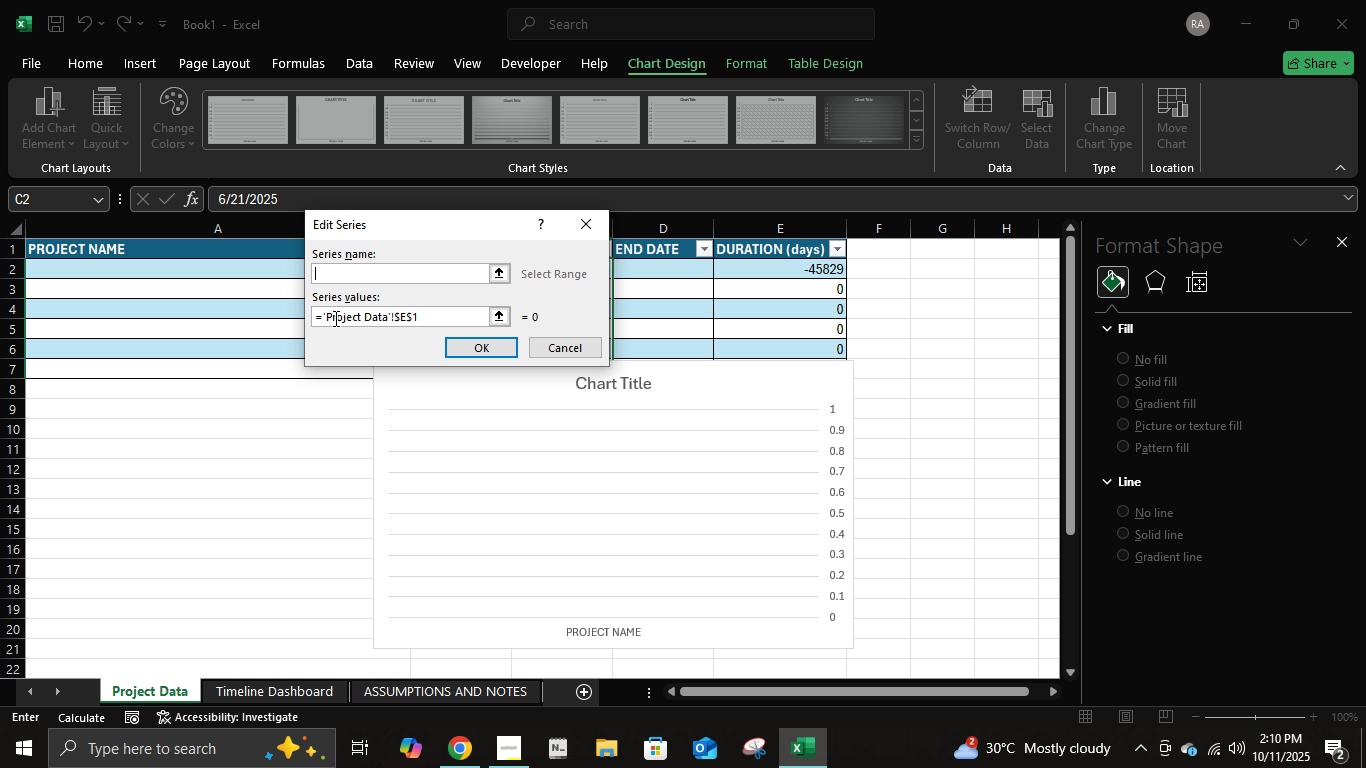 
mouse_move([426, 309])
 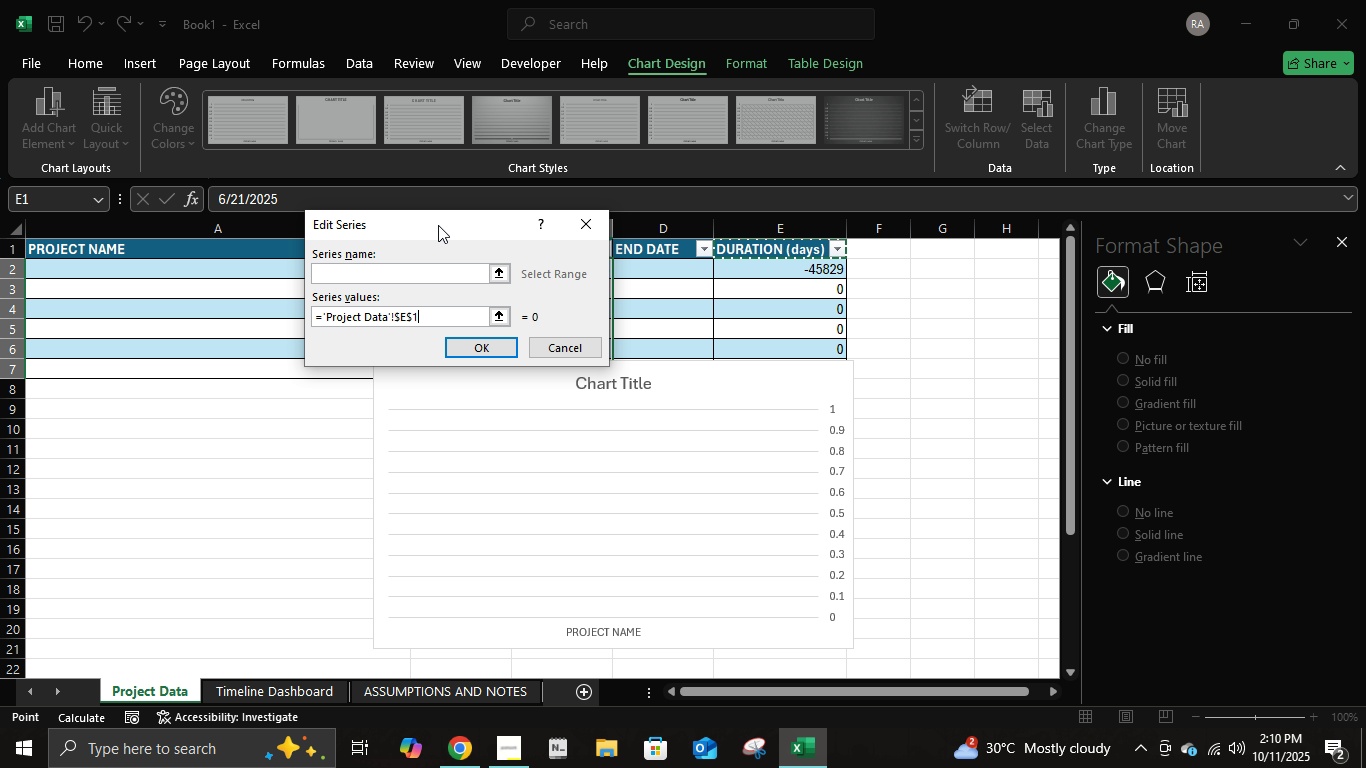 
left_click_drag(start_coordinate=[435, 222], to_coordinate=[614, 245])
 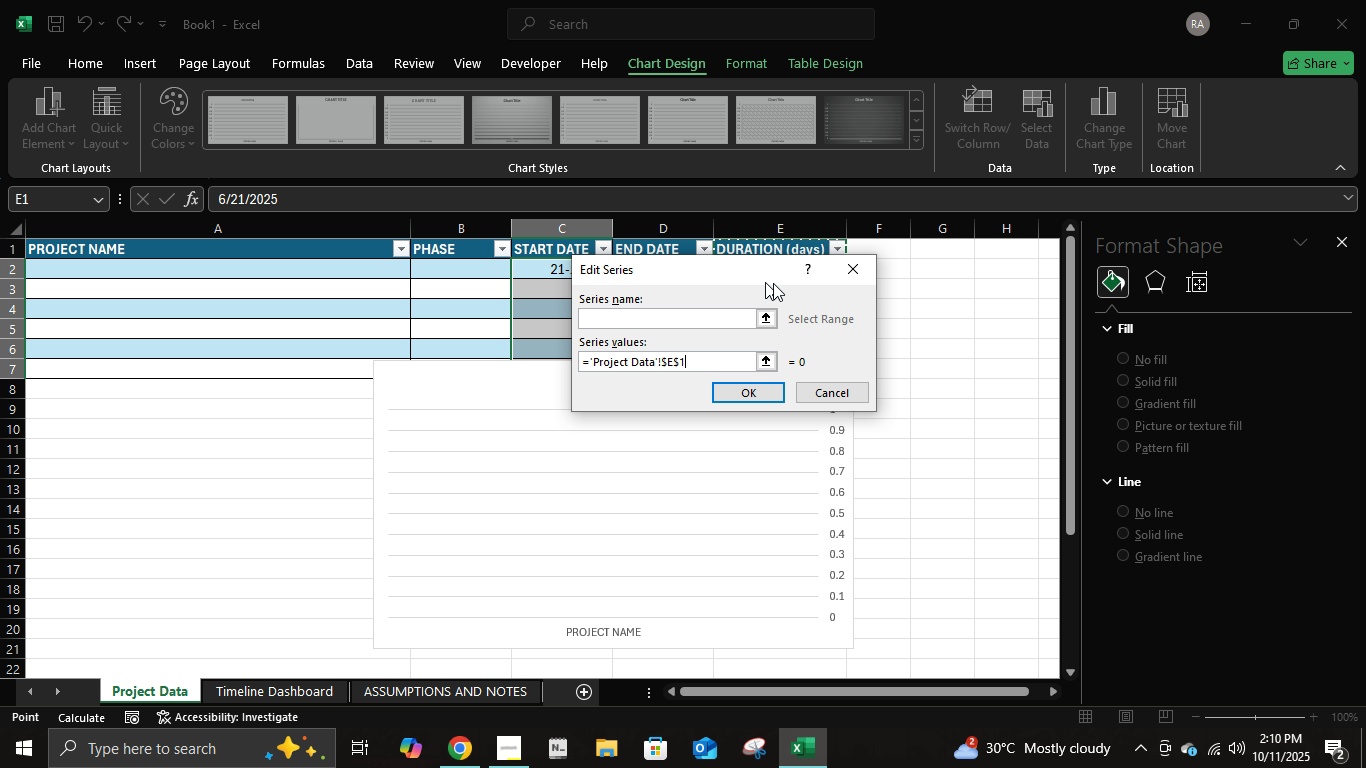 
left_click_drag(start_coordinate=[677, 260], to_coordinate=[932, 322])
 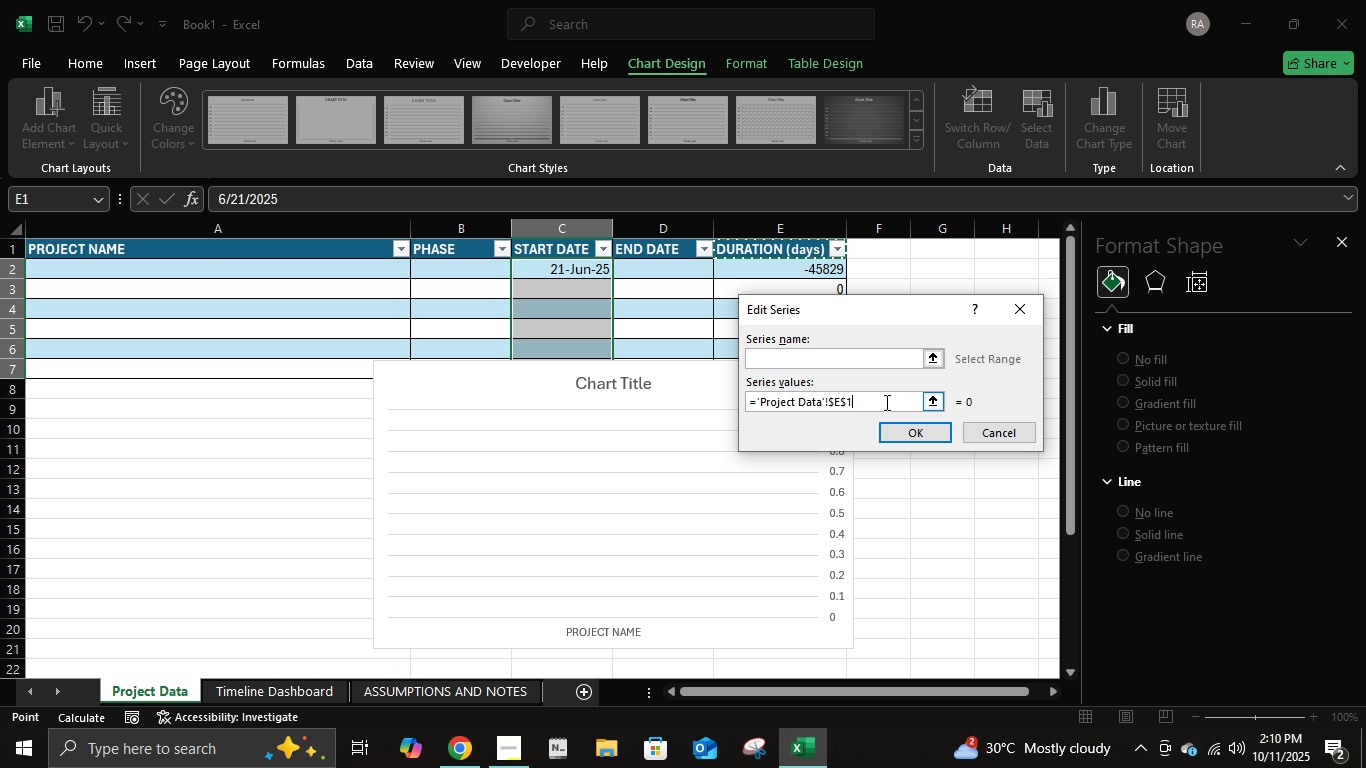 
left_click([837, 401])
 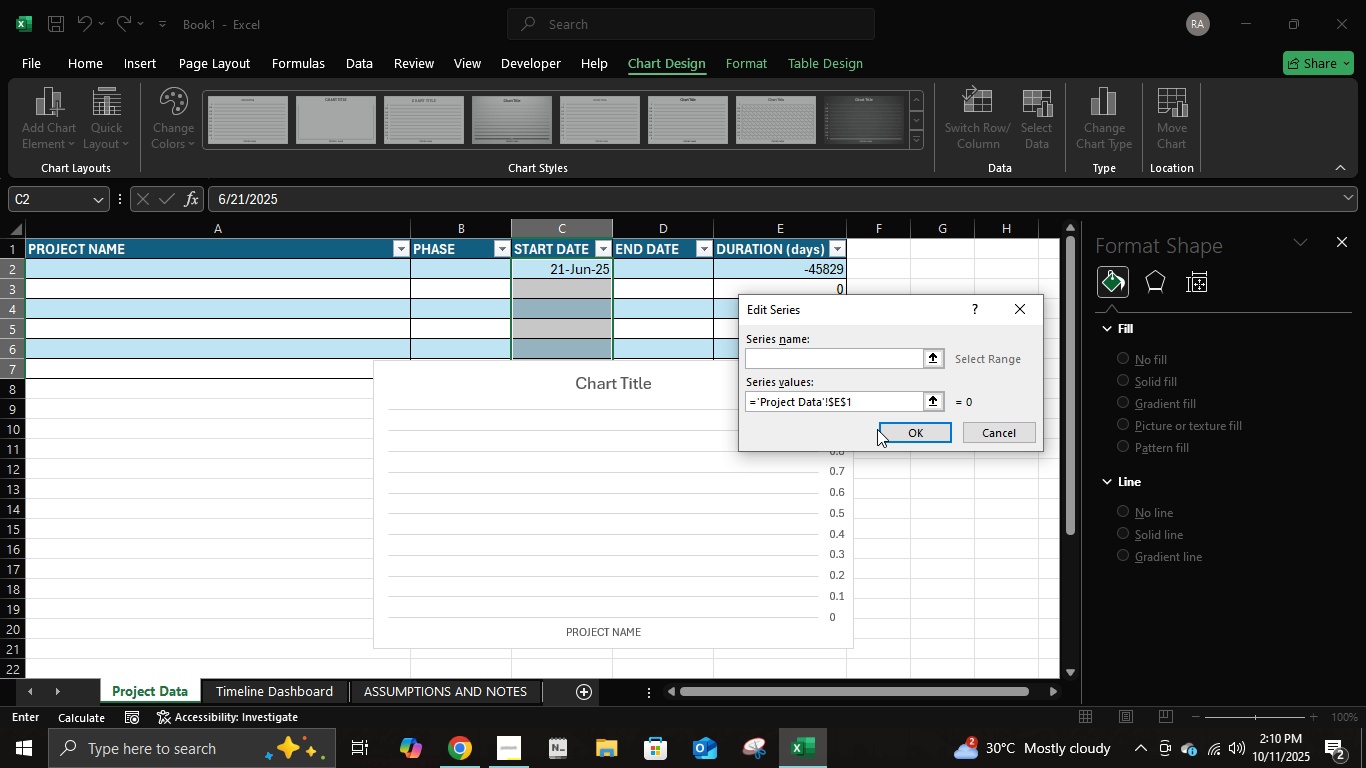 
key(ArrowRight)
 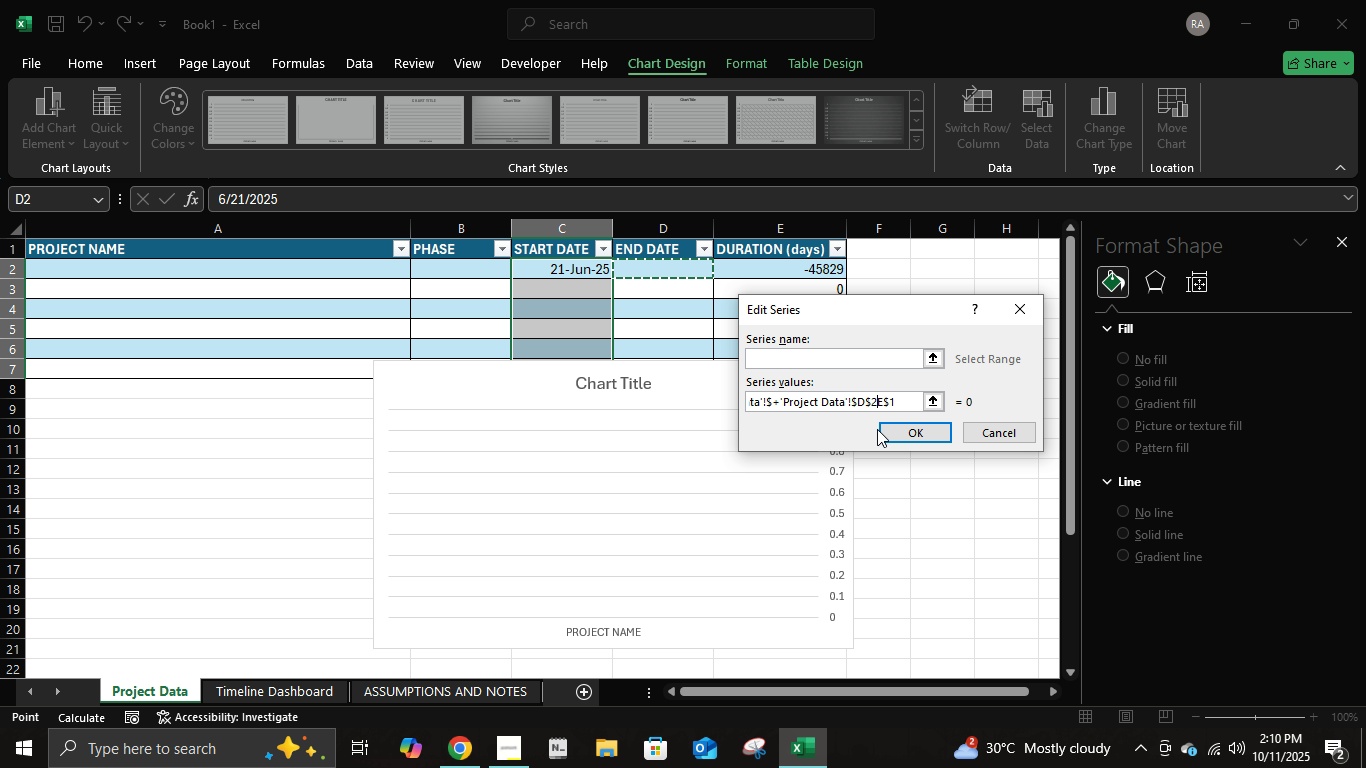 
key(Backspace)
 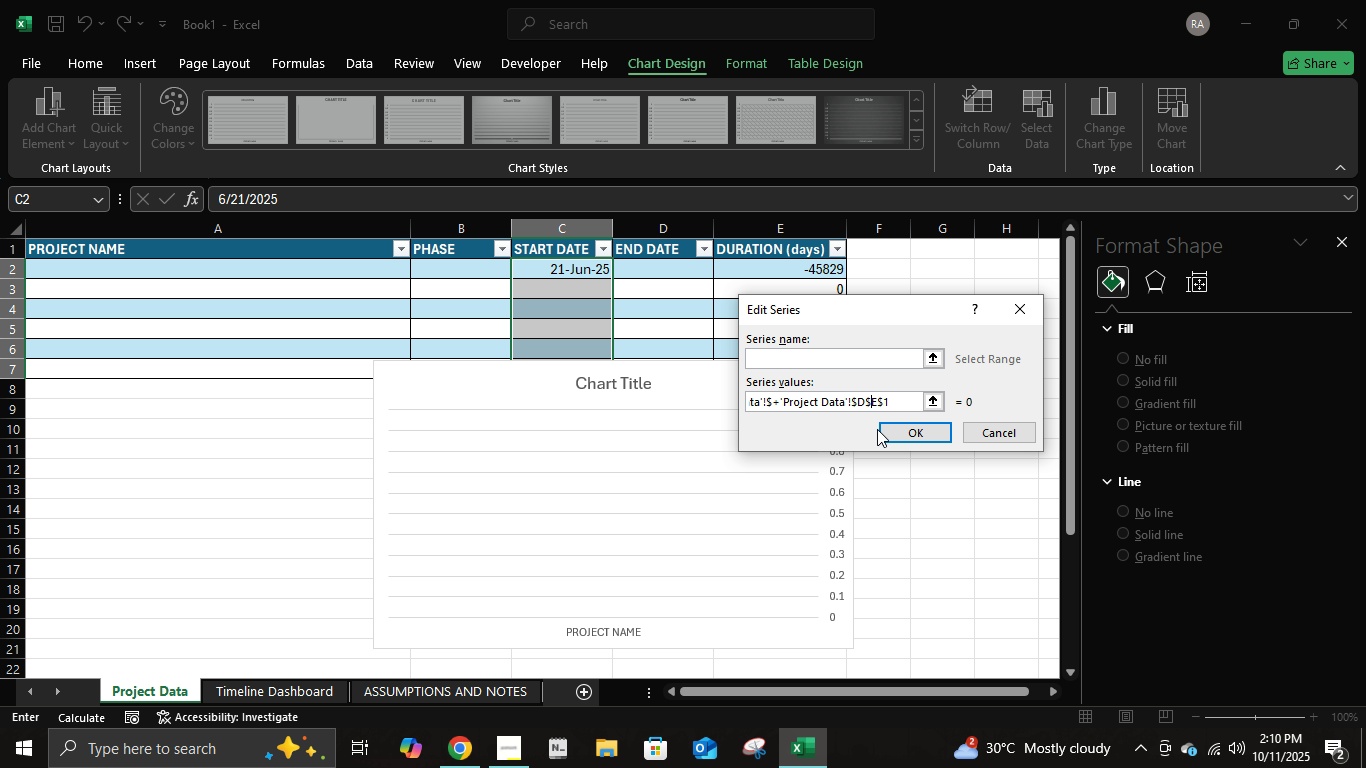 
key(ArrowRight)
 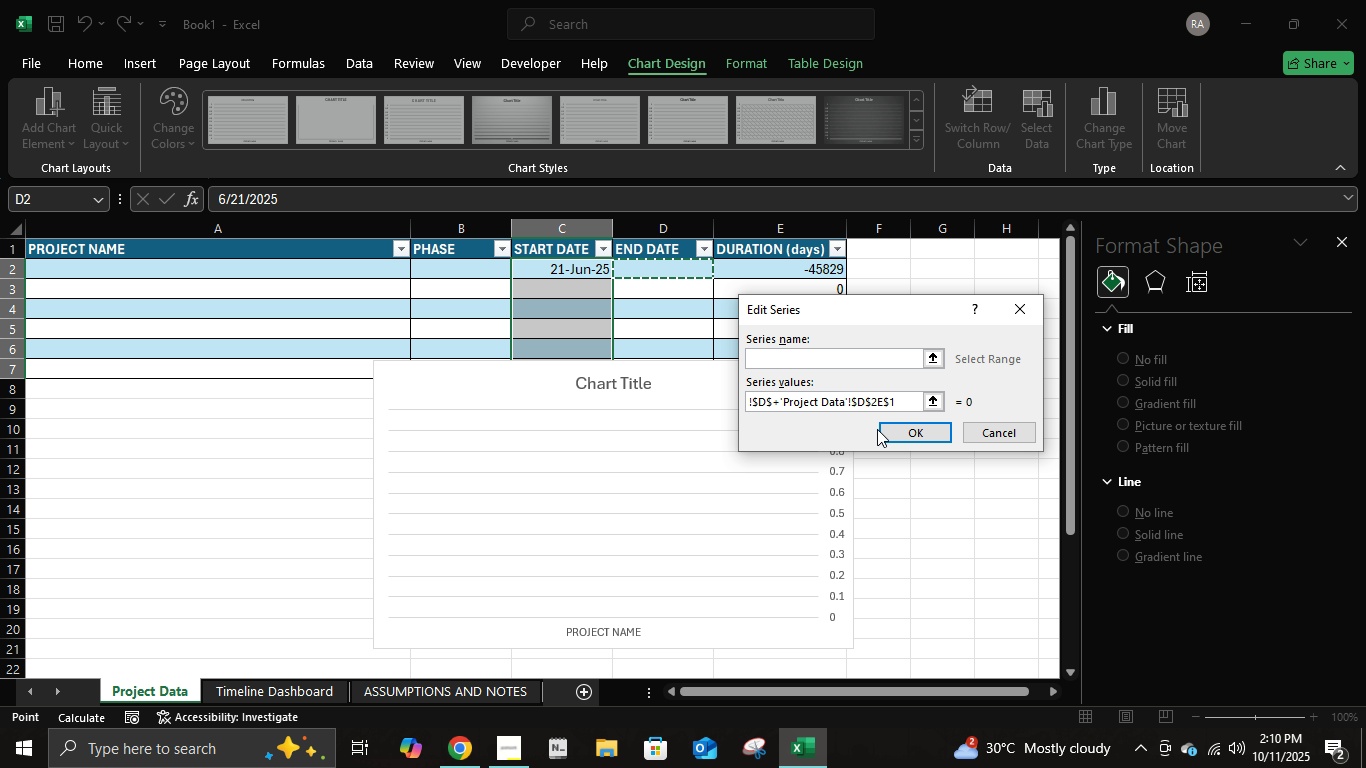 
key(Backspace)
 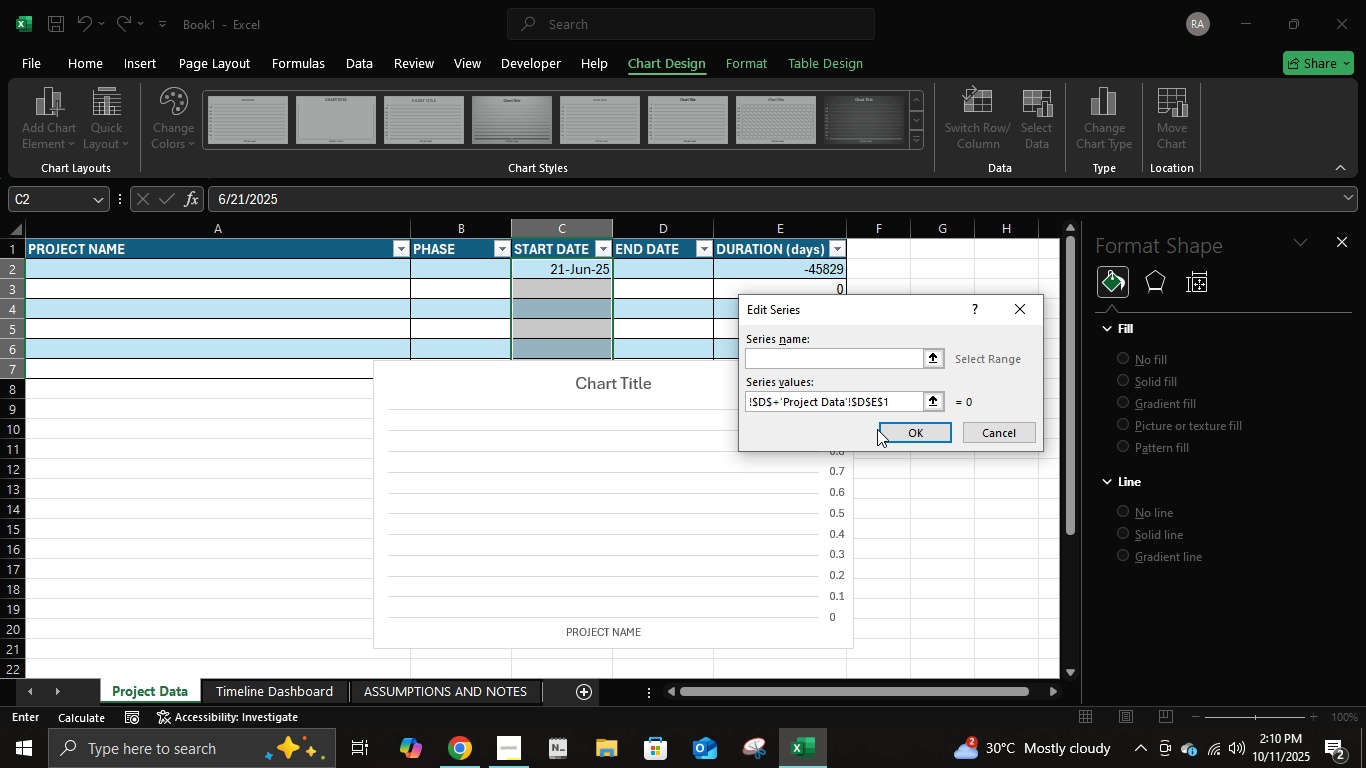 
key(Backspace)
 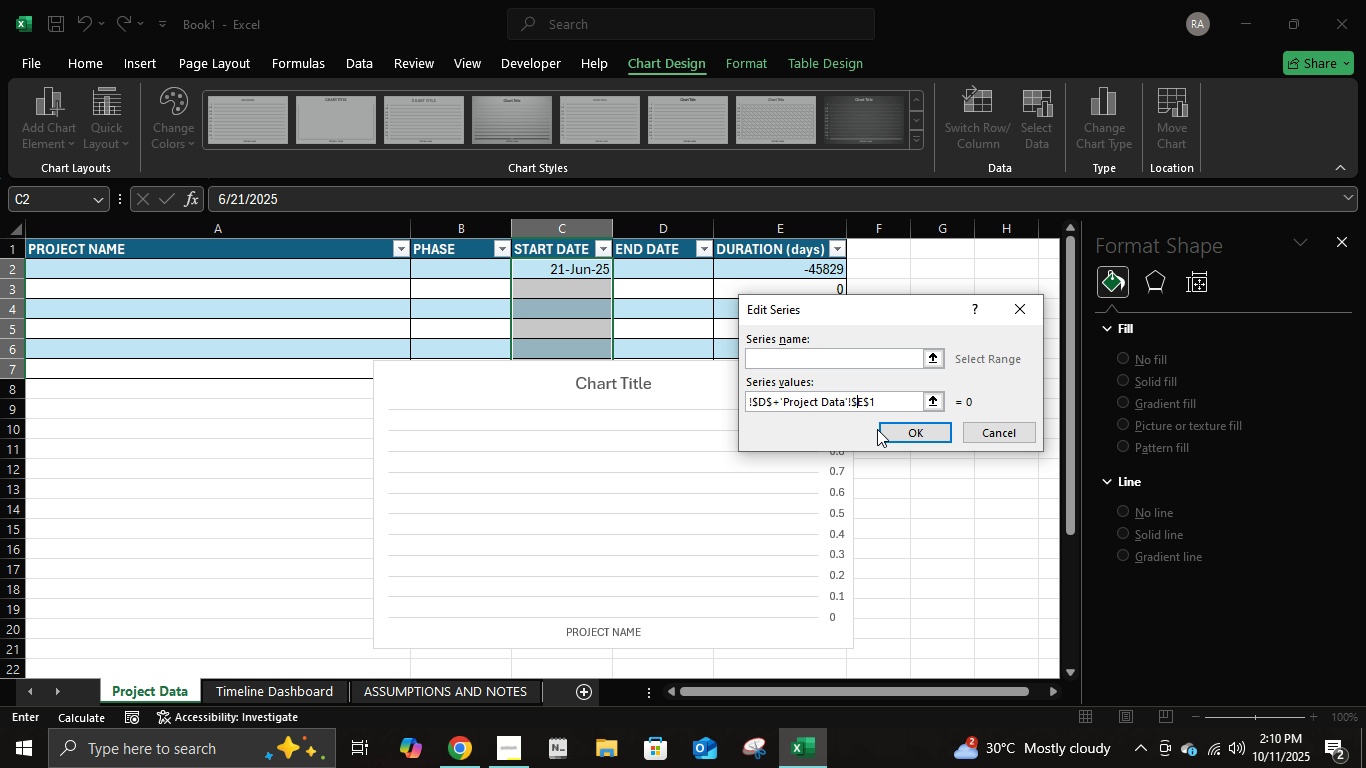 
key(Backspace)
 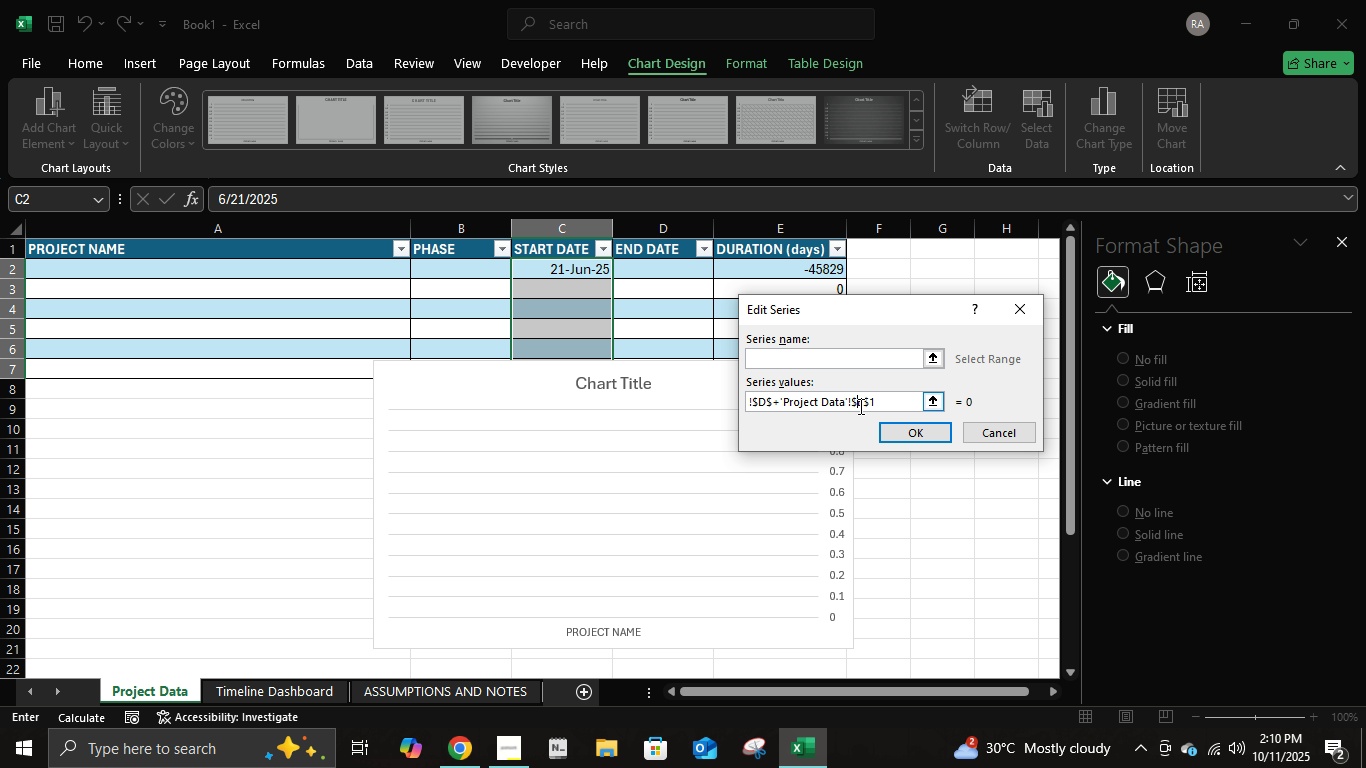 
double_click([860, 398])
 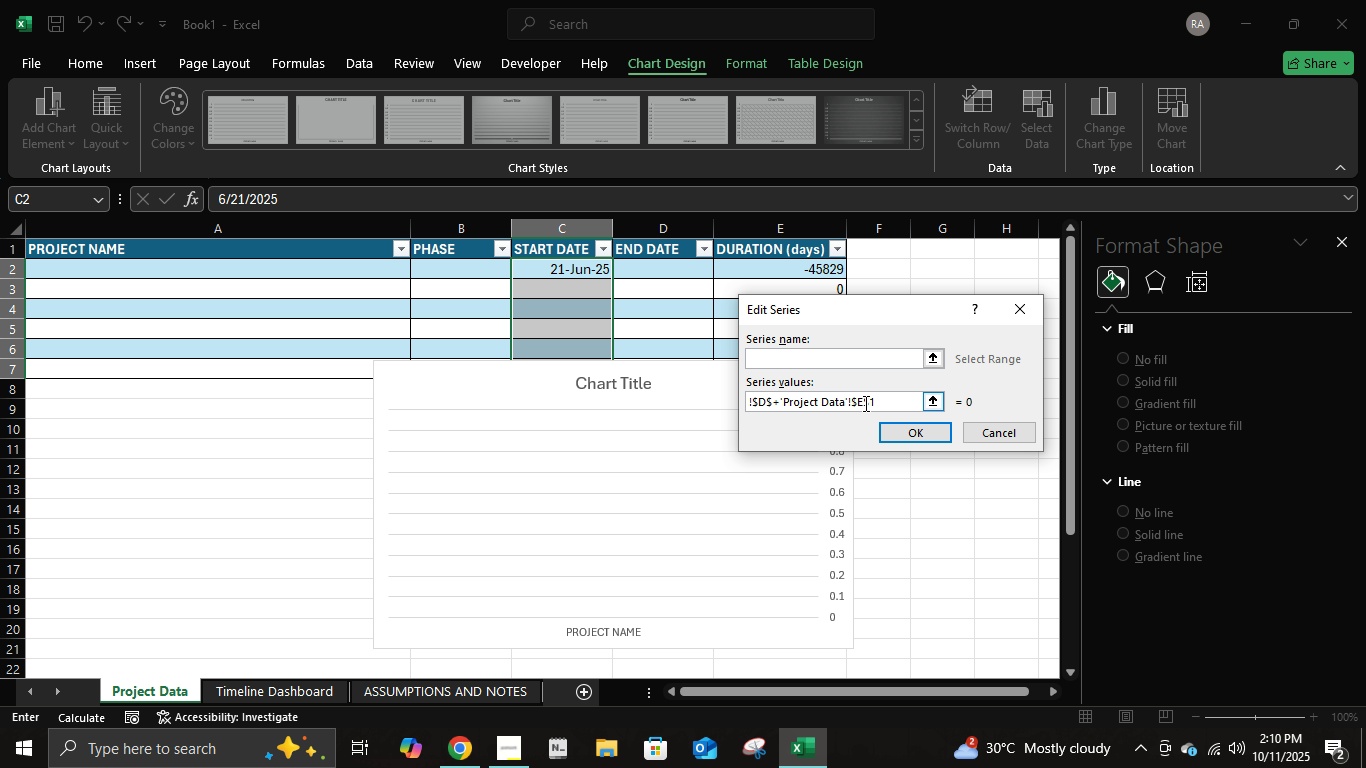 
left_click([864, 403])
 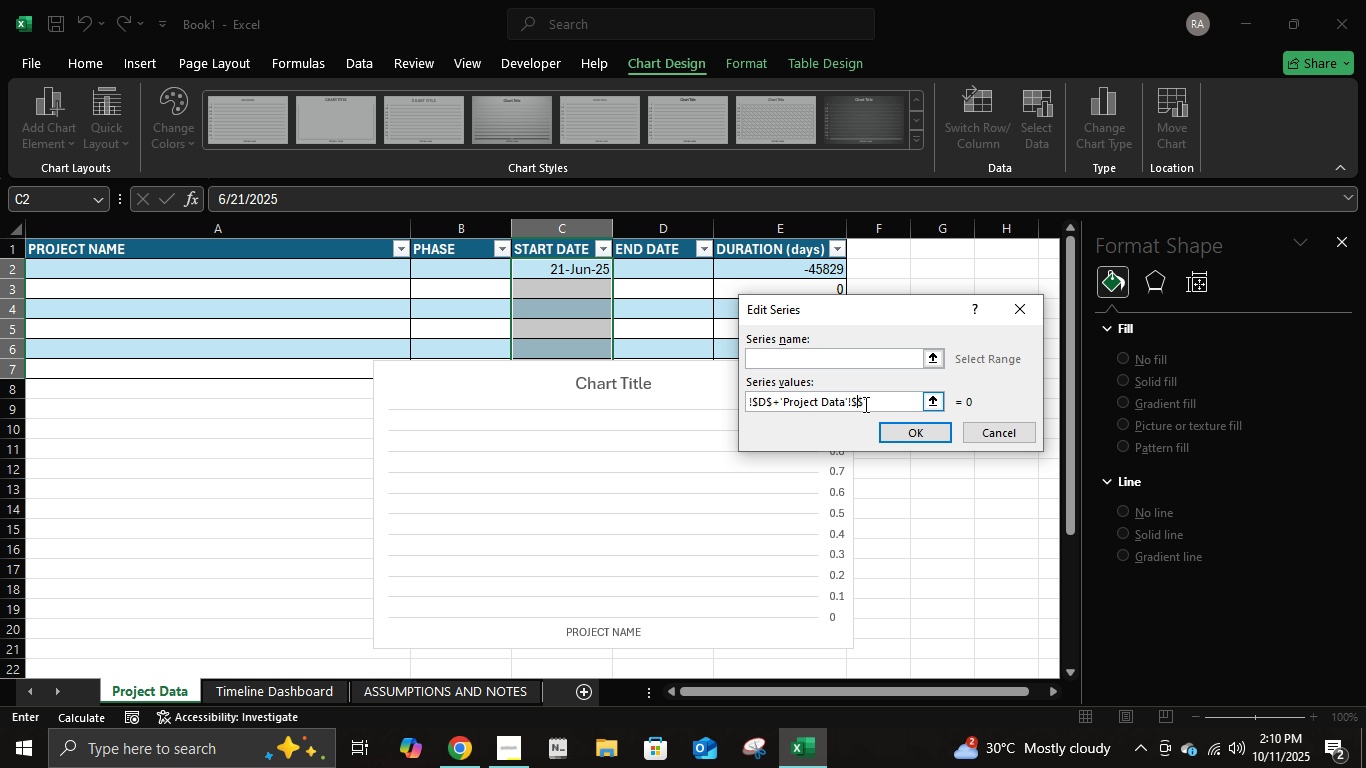 
key(Backspace)
 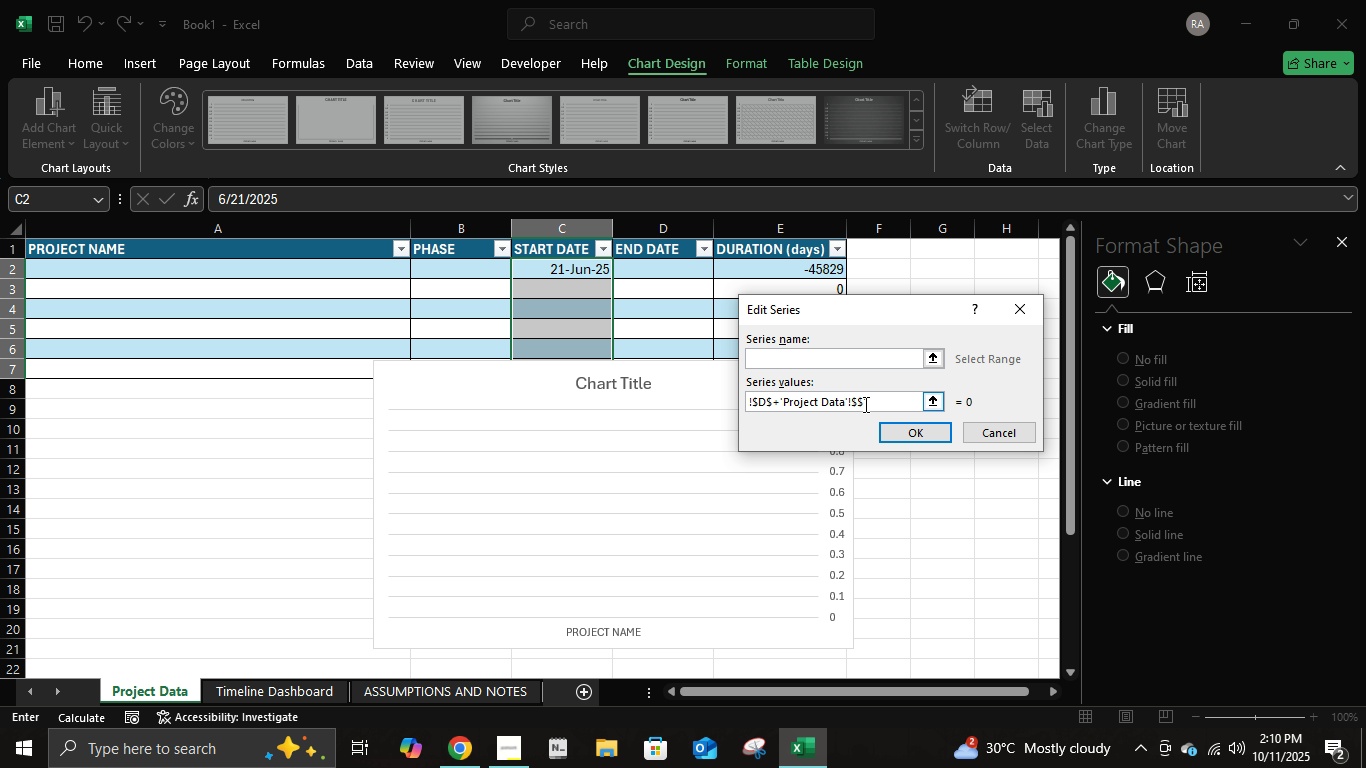 
key(C)
 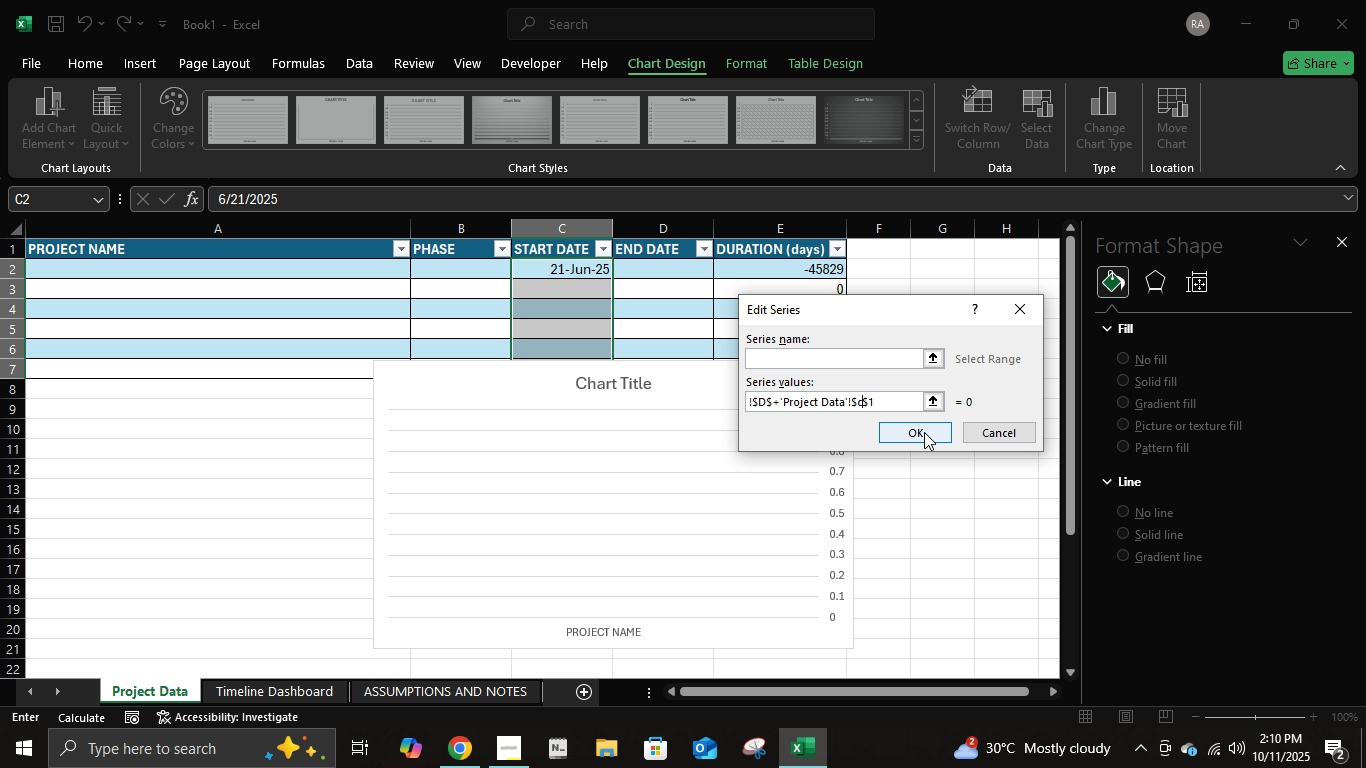 
key(Backspace)
 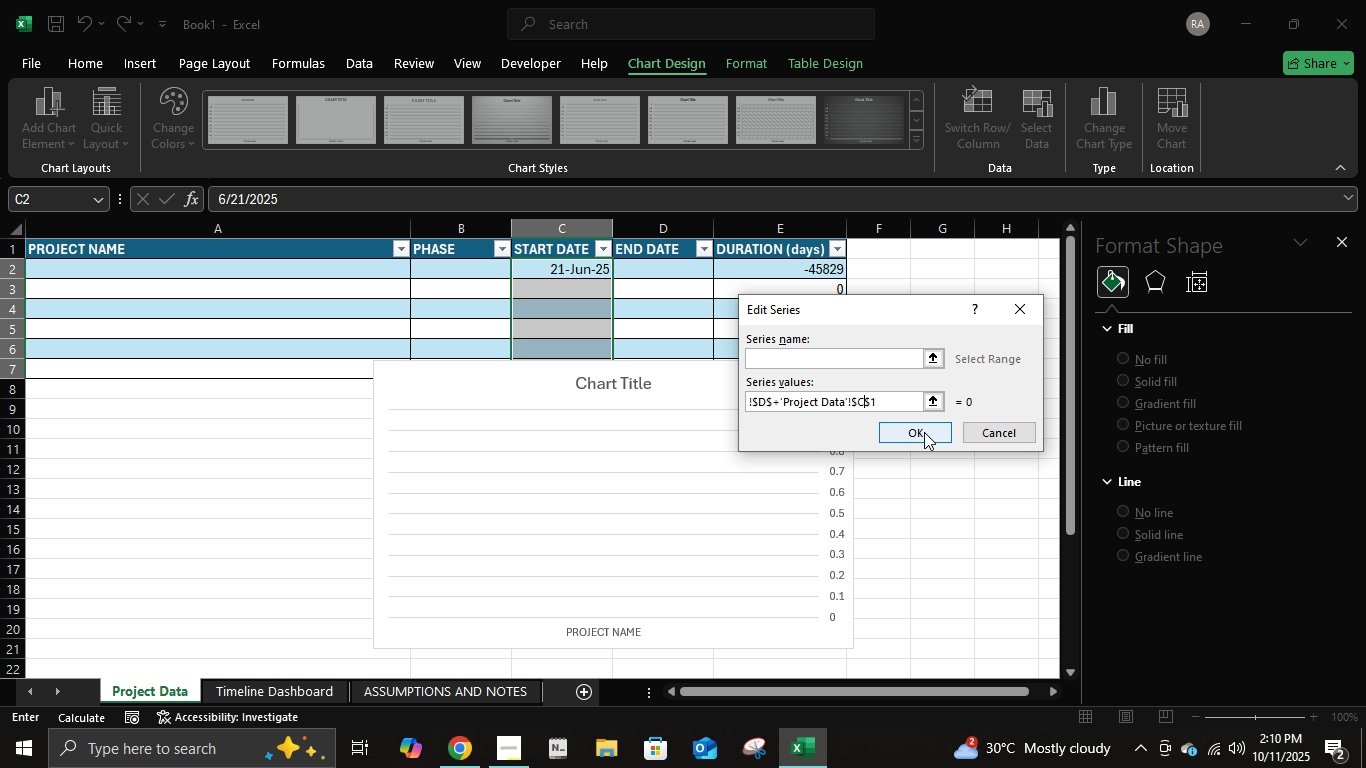 
key(CapsLock)
 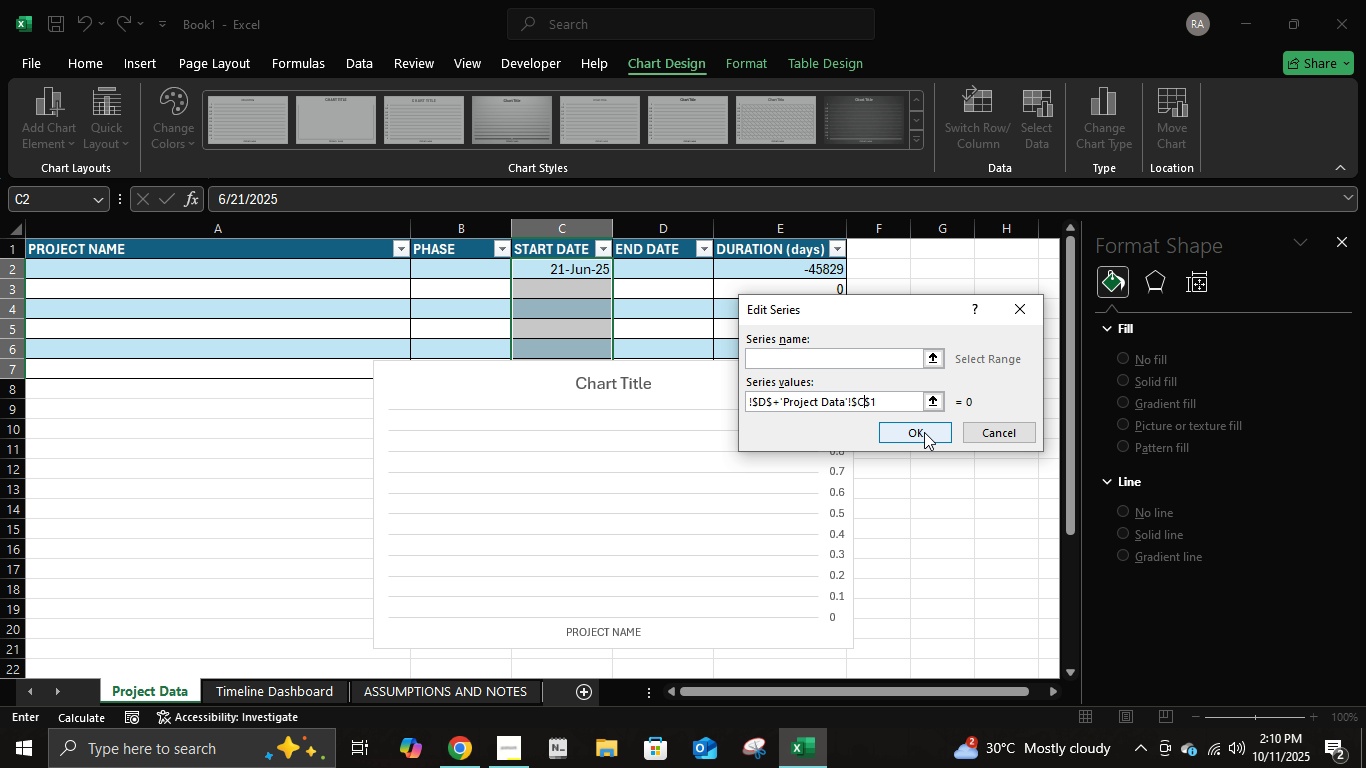 
key(C)
 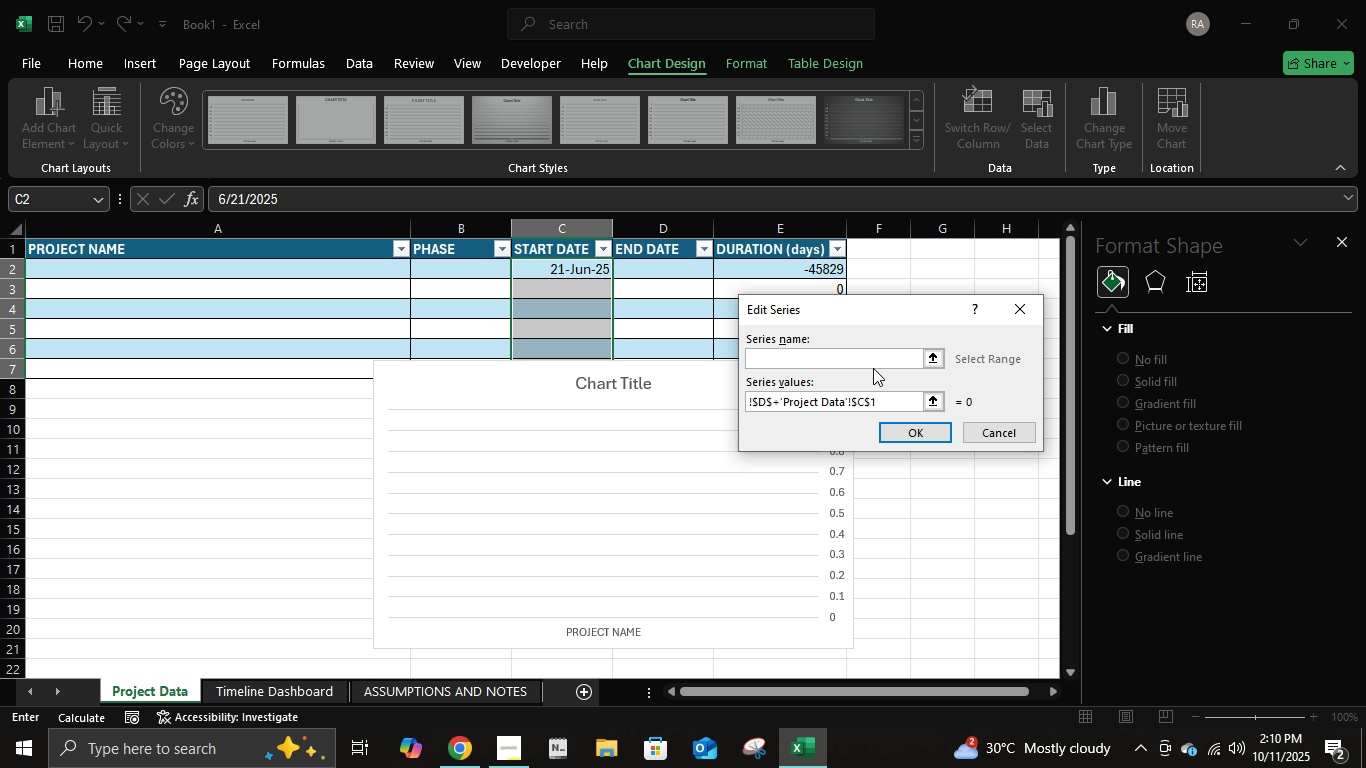 
left_click([864, 353])
 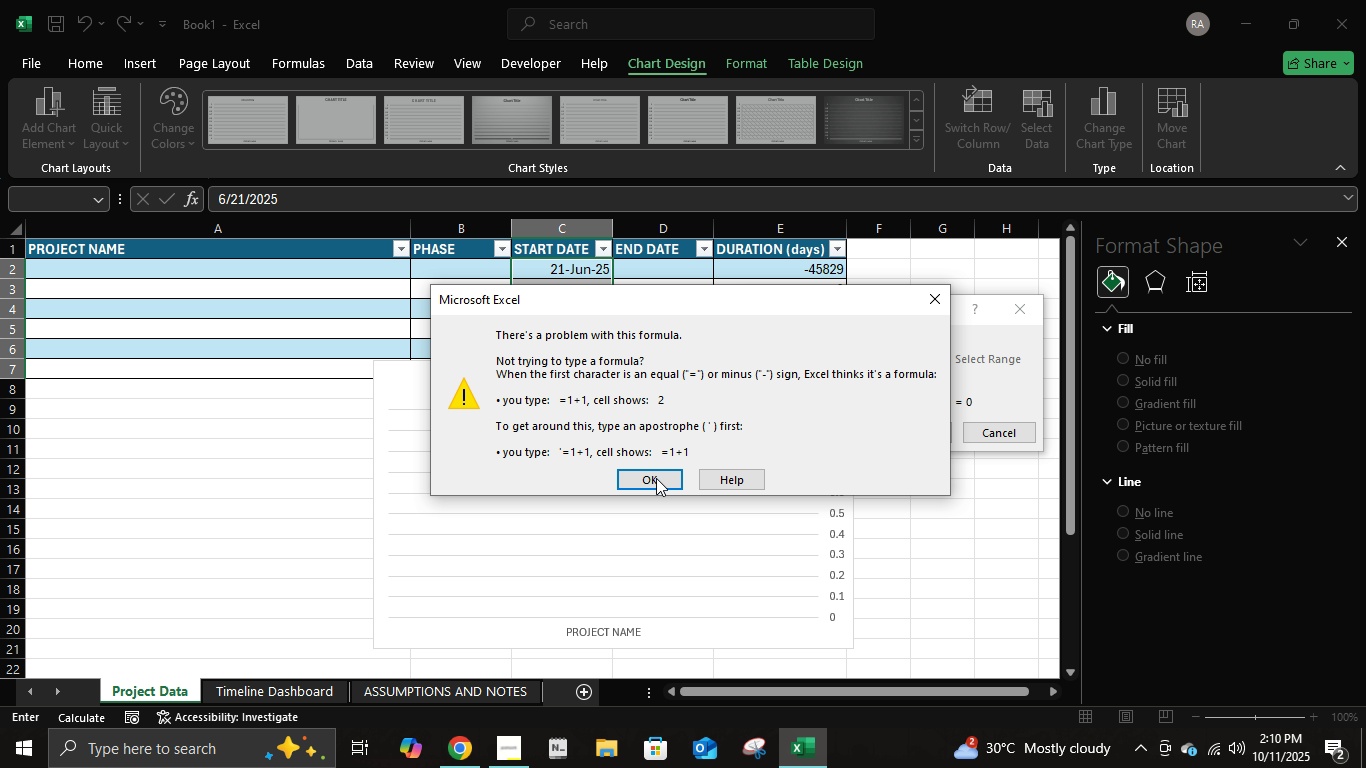 
left_click([656, 478])
 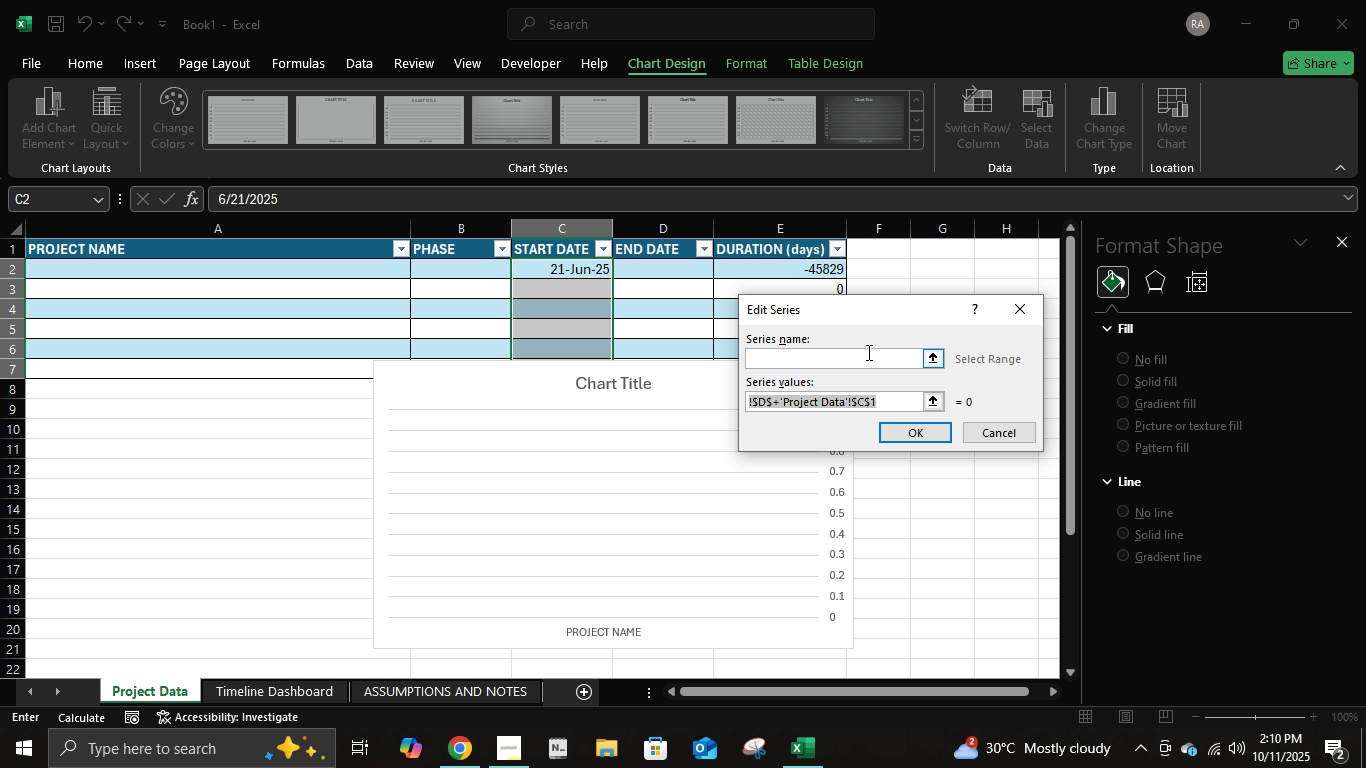 
double_click([870, 357])
 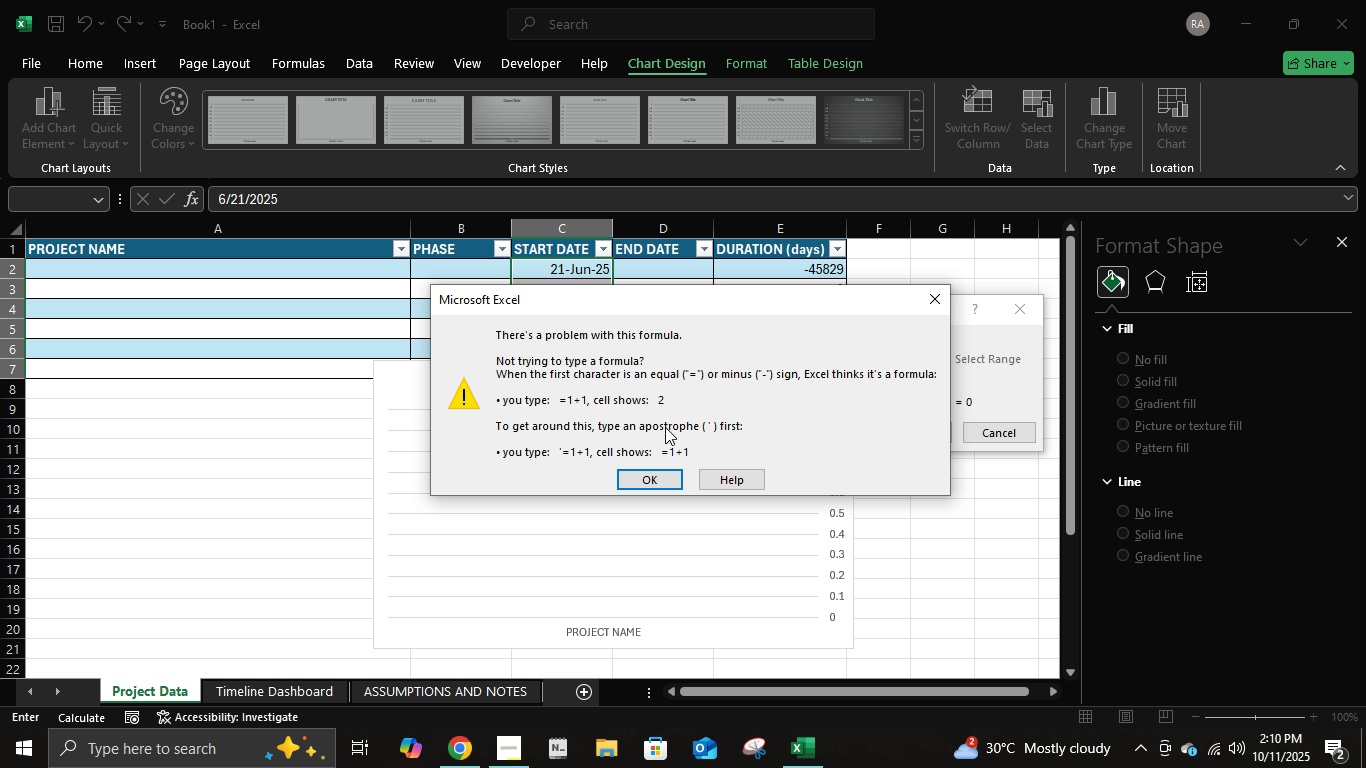 
wait(10.06)
 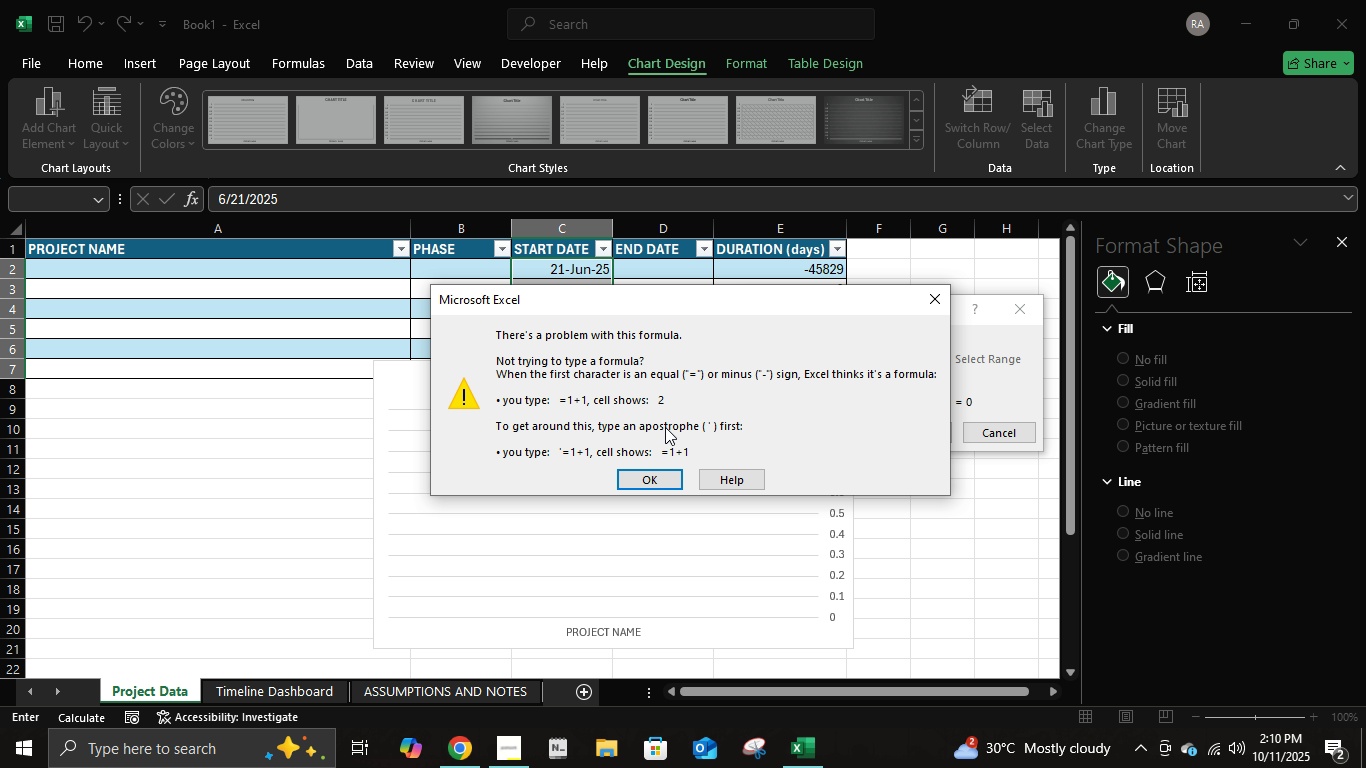 
left_click([653, 484])
 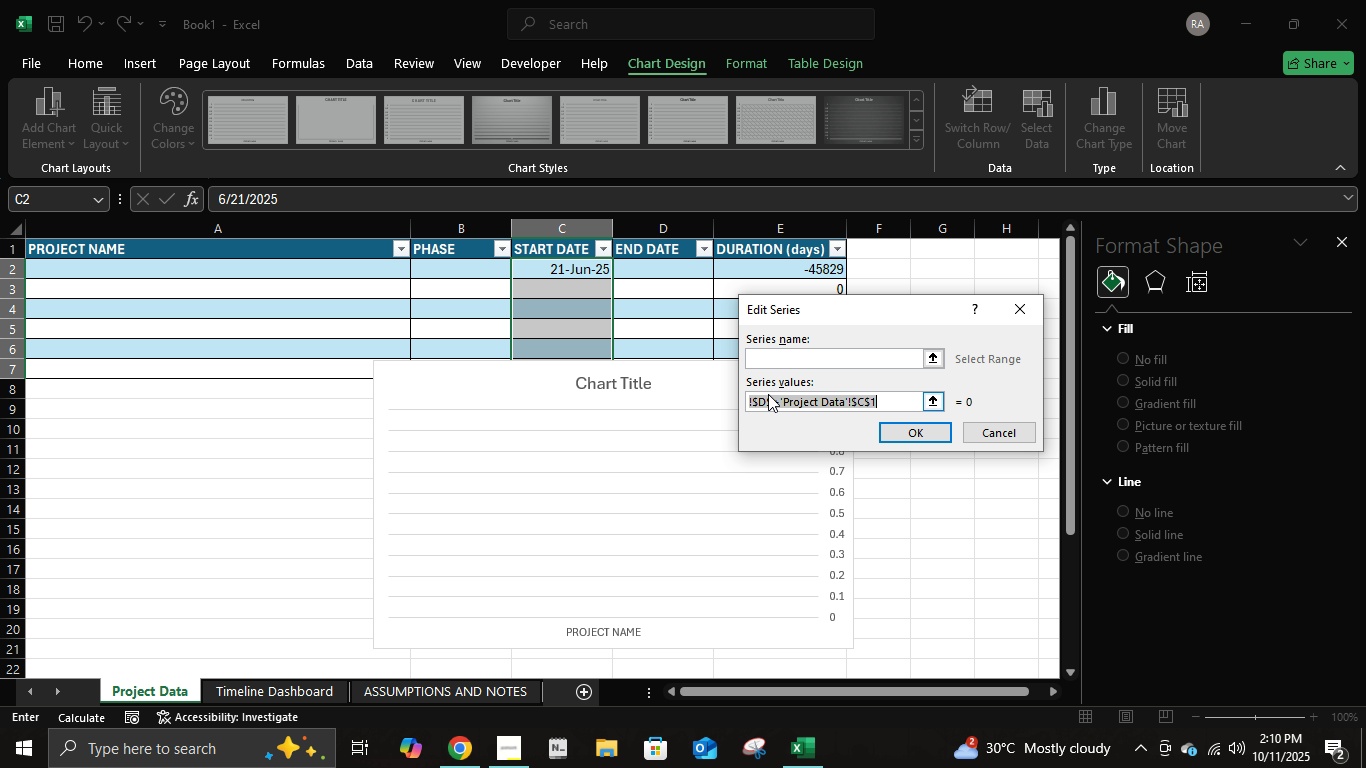 
left_click([782, 400])
 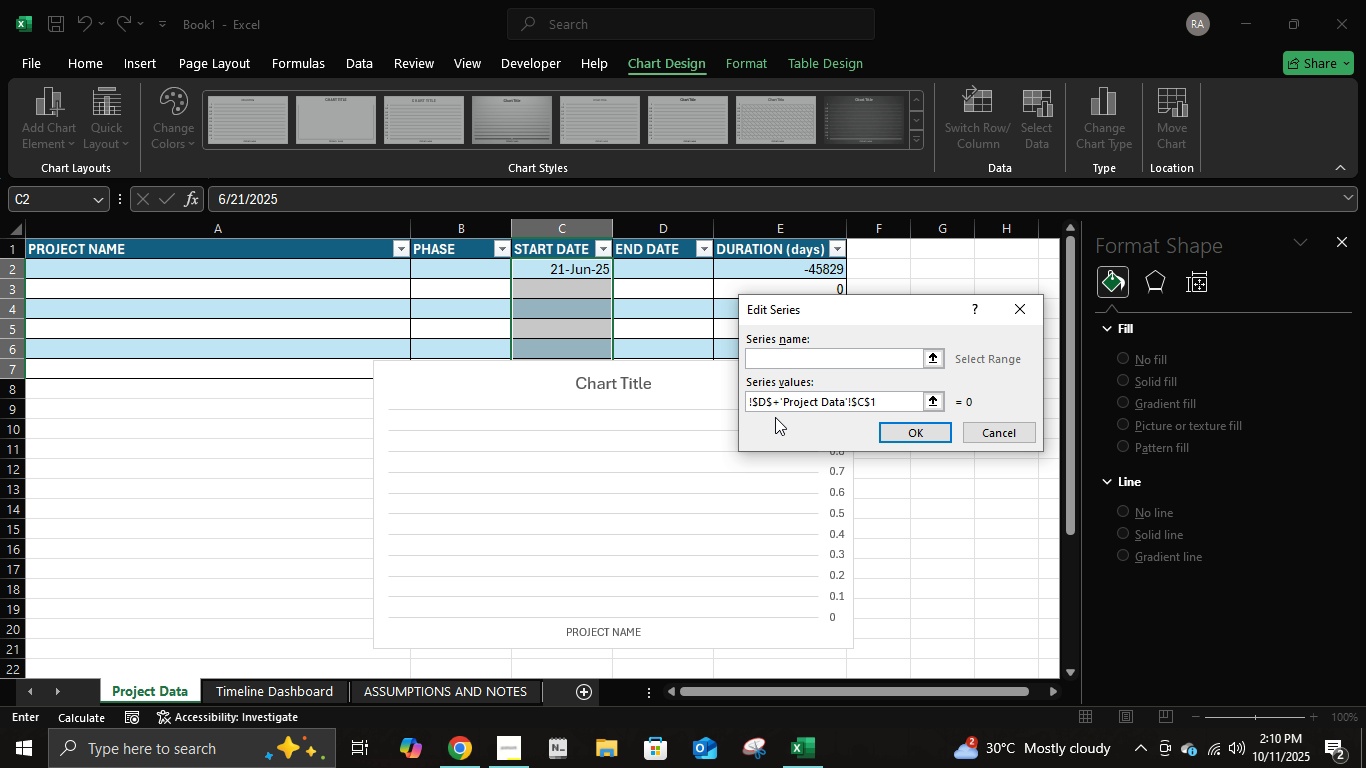 
key(ArrowLeft)
 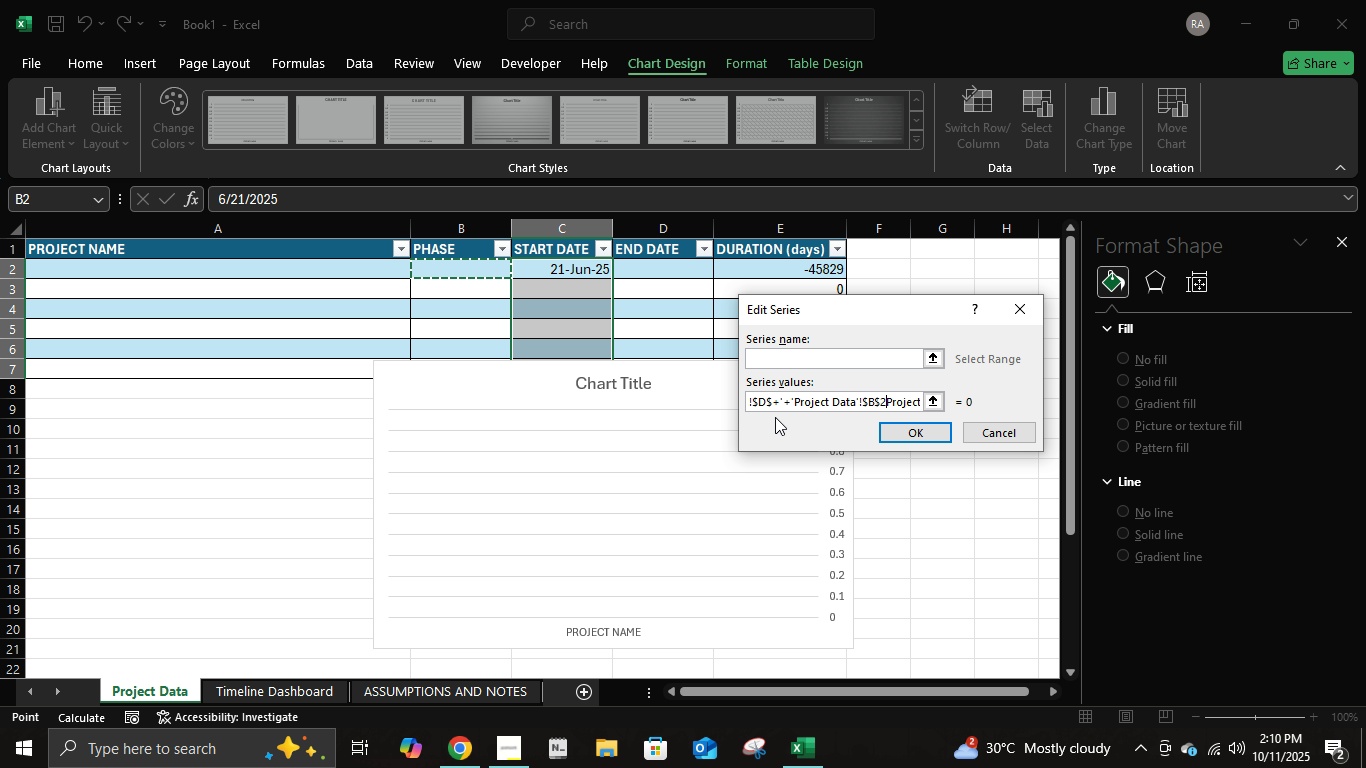 
hold_key(key=Backspace, duration=0.45)
 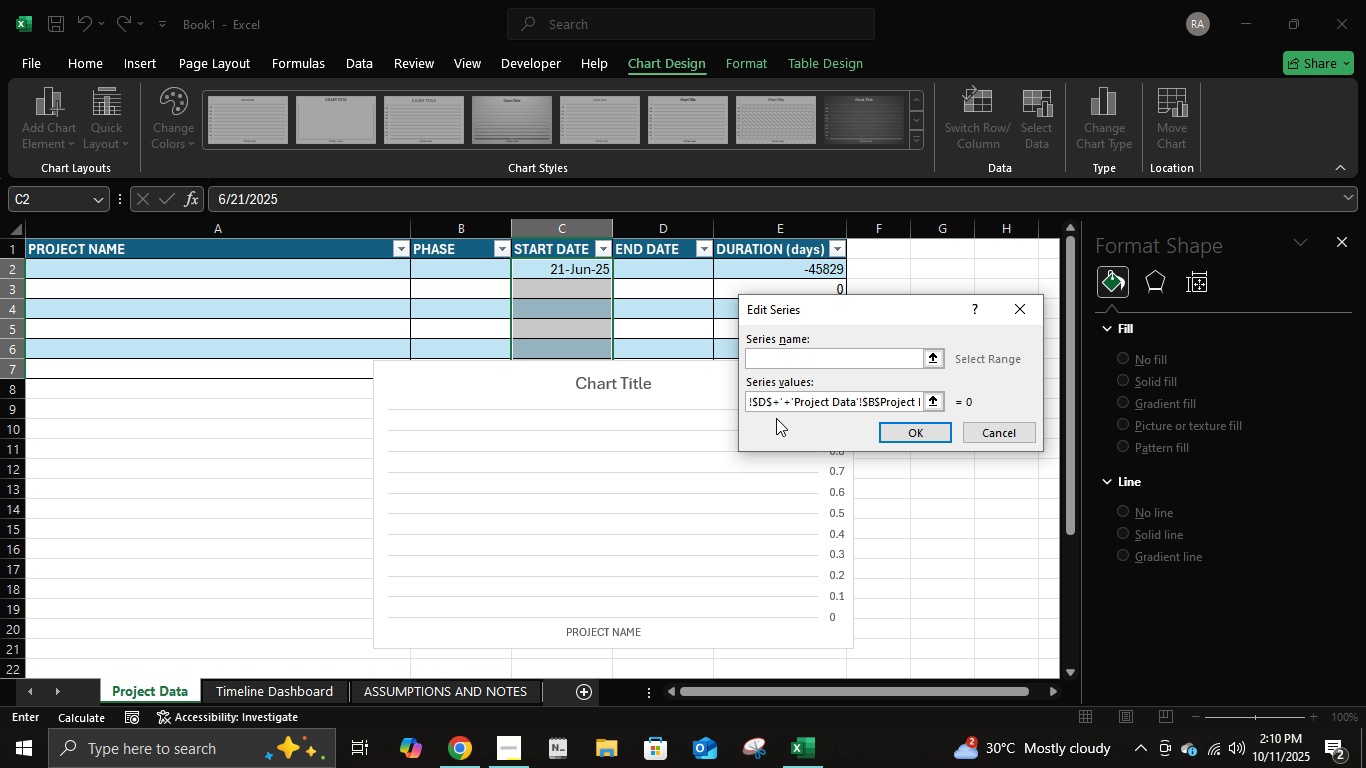 
key(Backspace)
 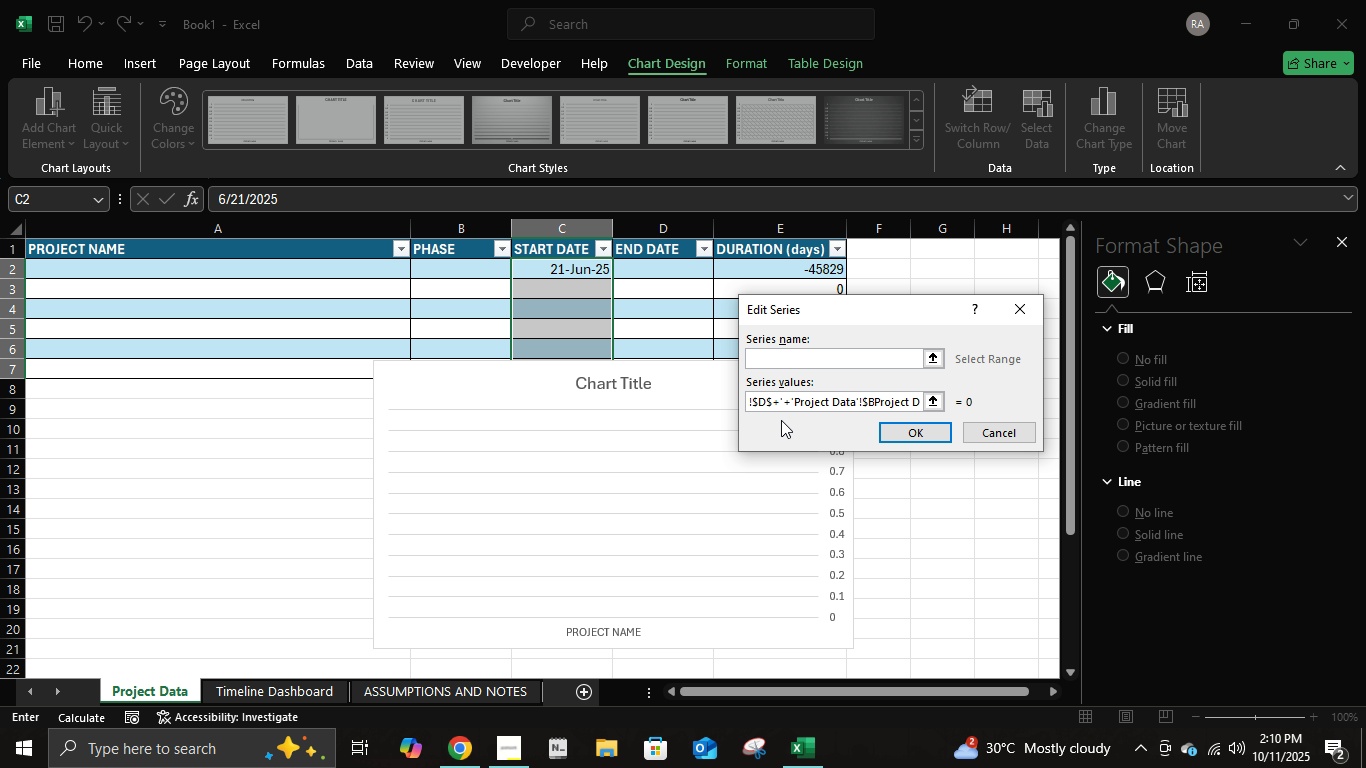 
key(Control+ControlLeft)
 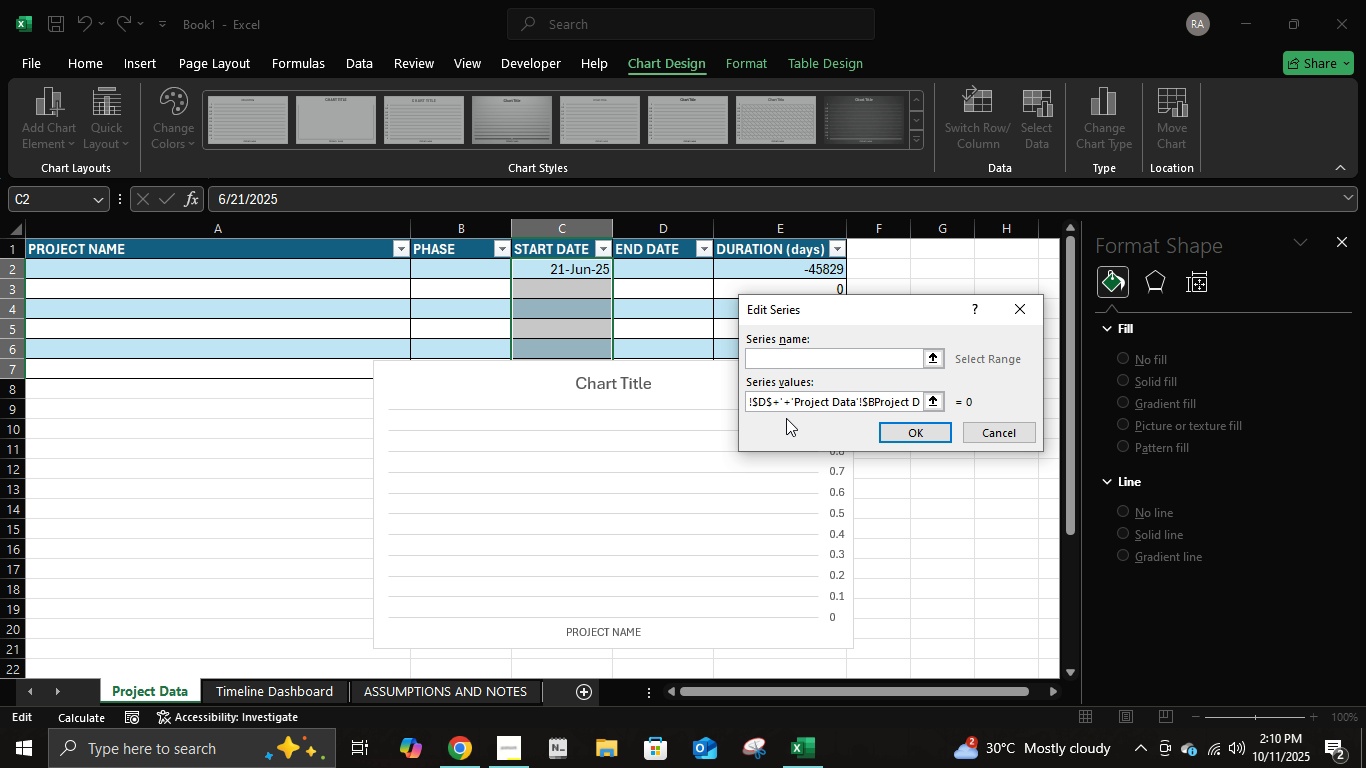 
key(Control+A)
 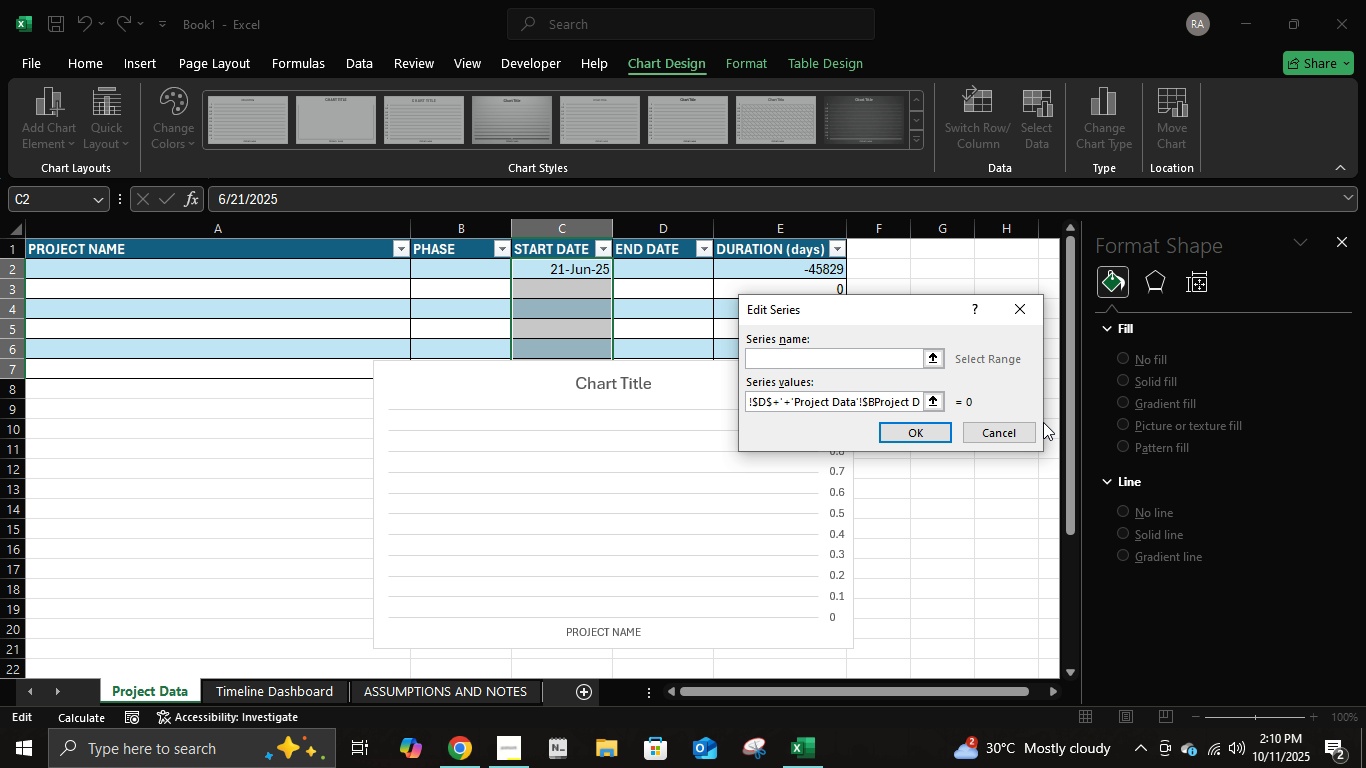 
hold_key(key=Backspace, duration=1.32)
 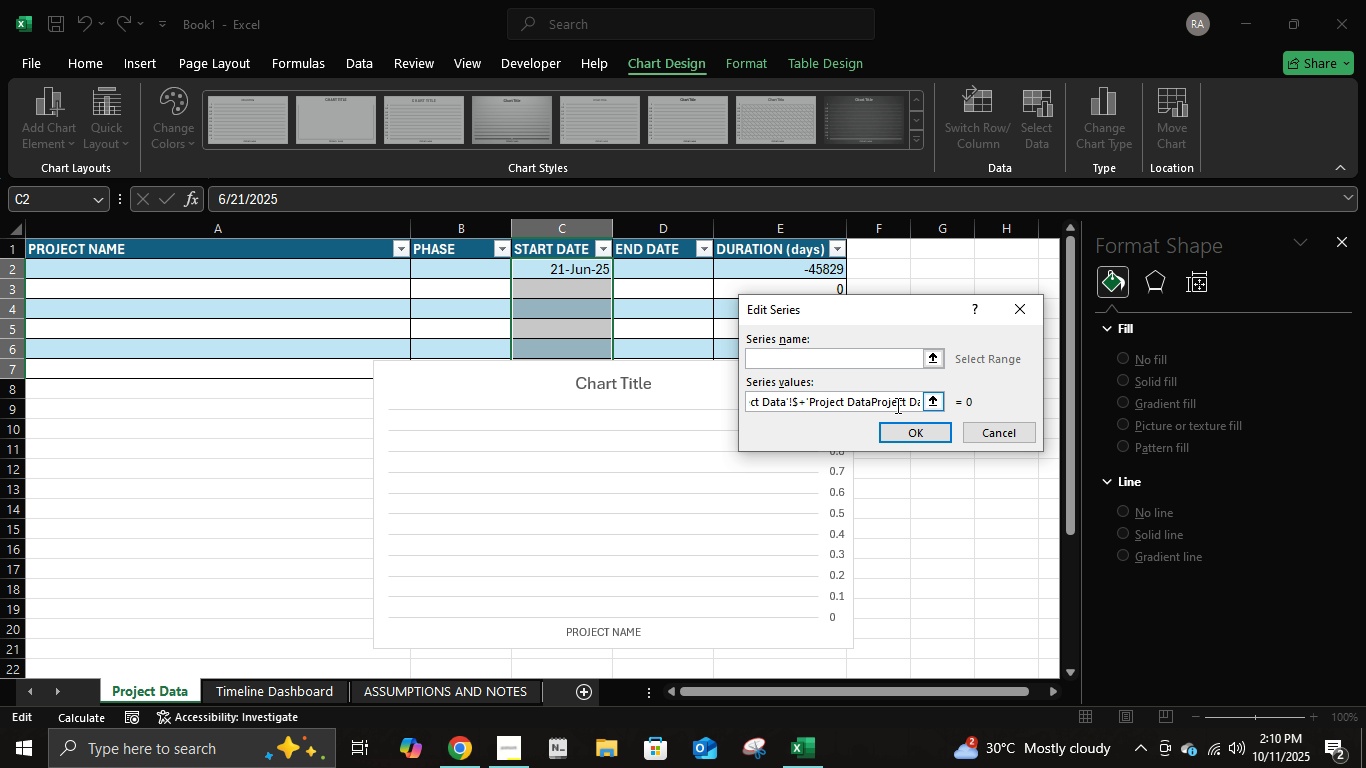 
hold_key(key=Backspace, duration=1.22)
 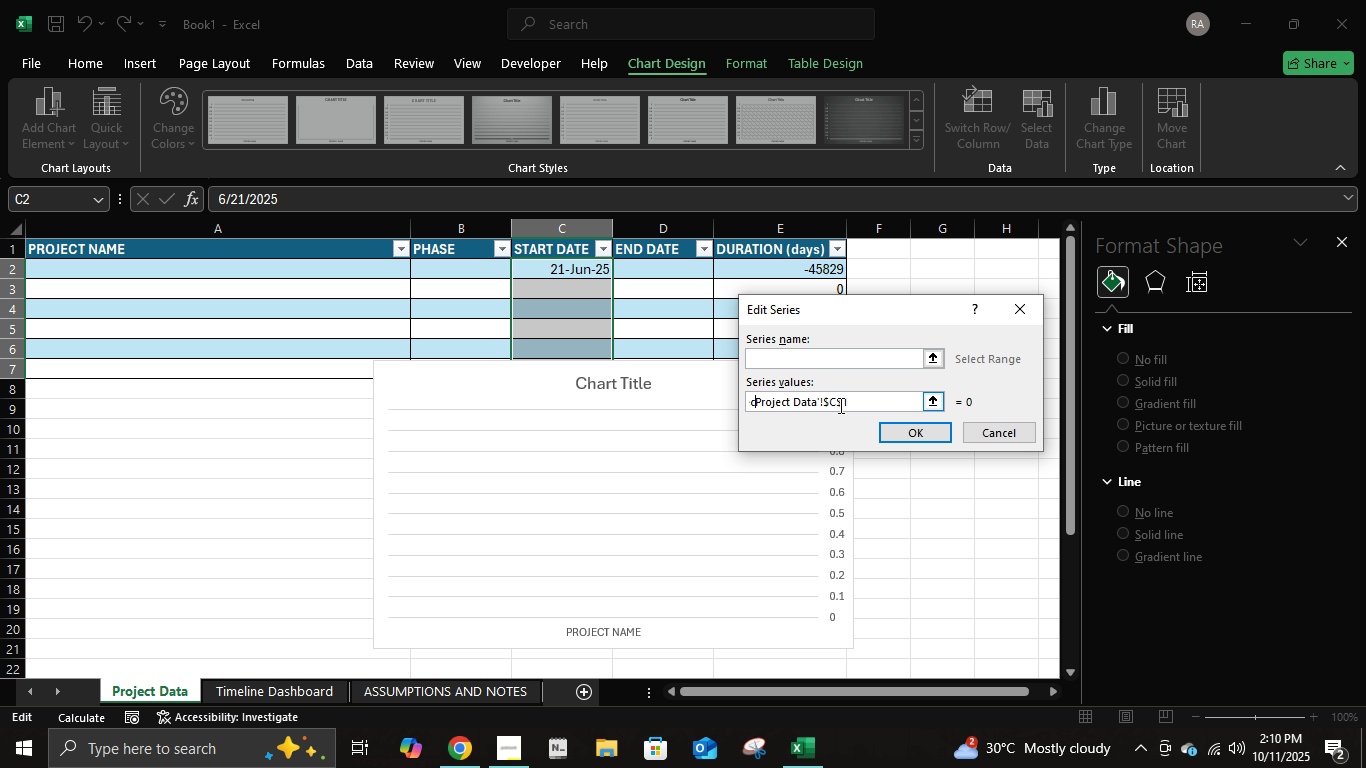 
hold_key(key=Backspace, duration=0.54)
 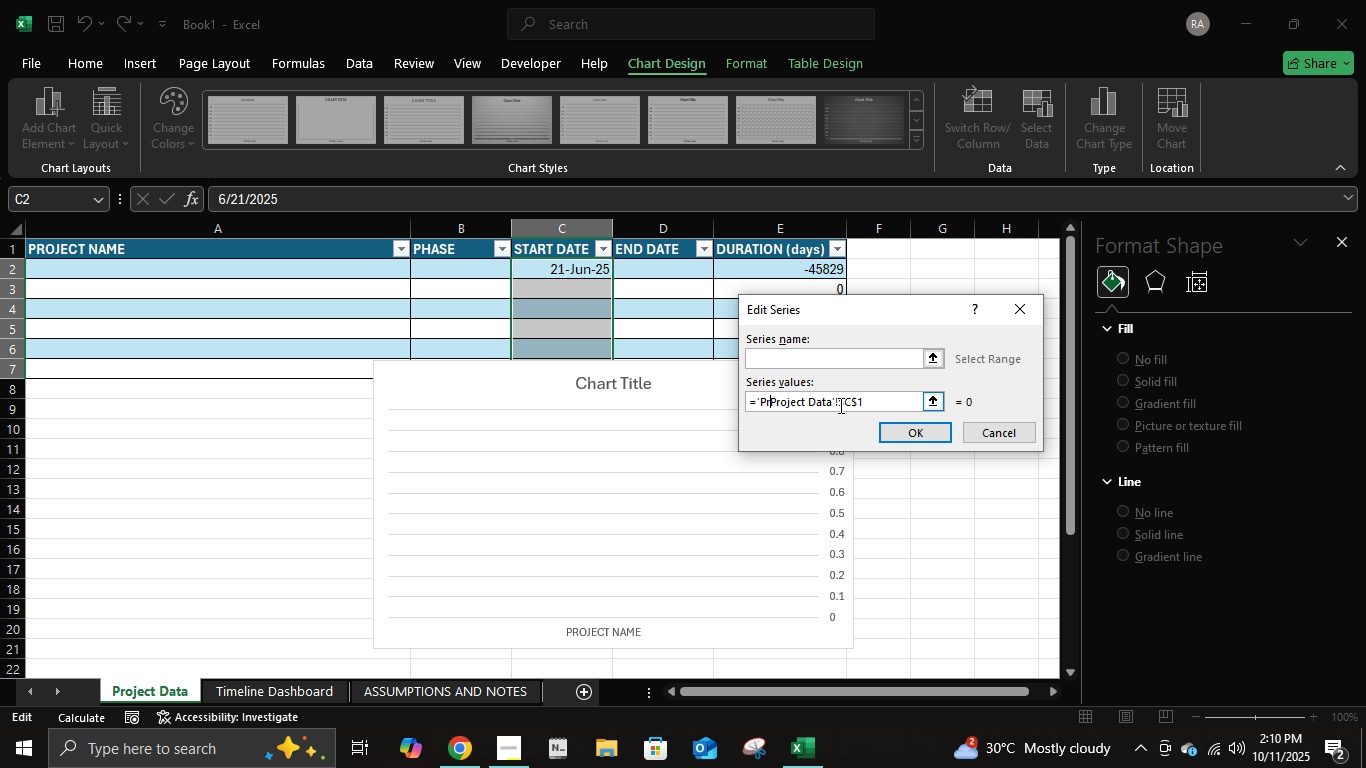 
key(Backspace)
 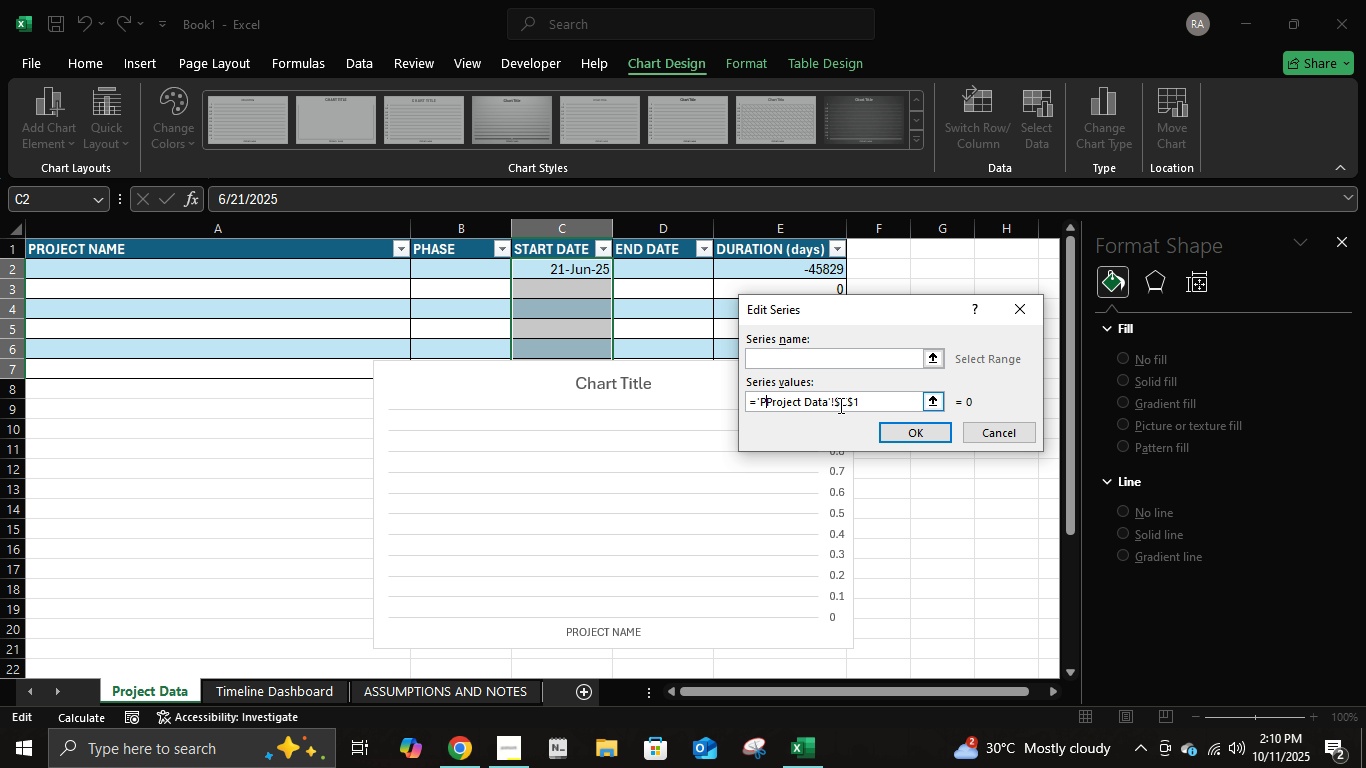 
key(Backspace)
 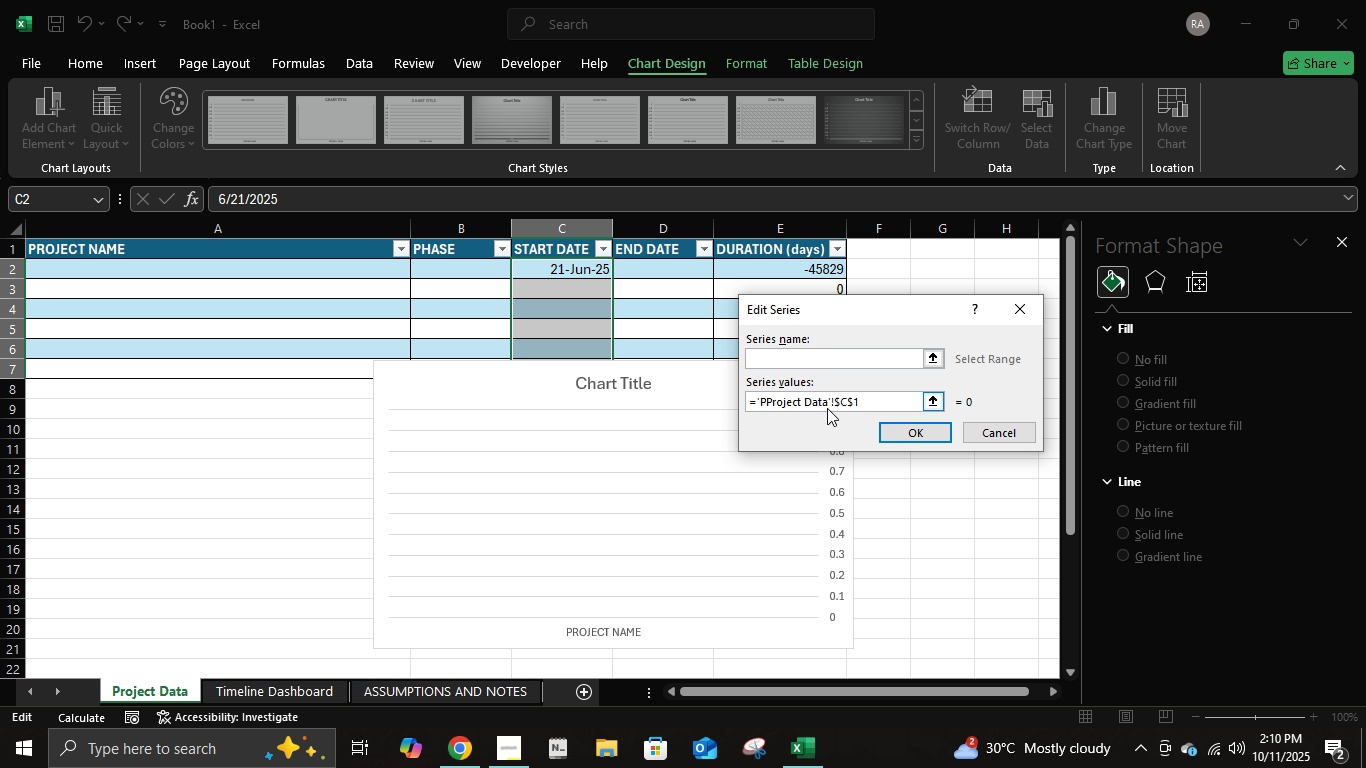 
key(Backspace)
 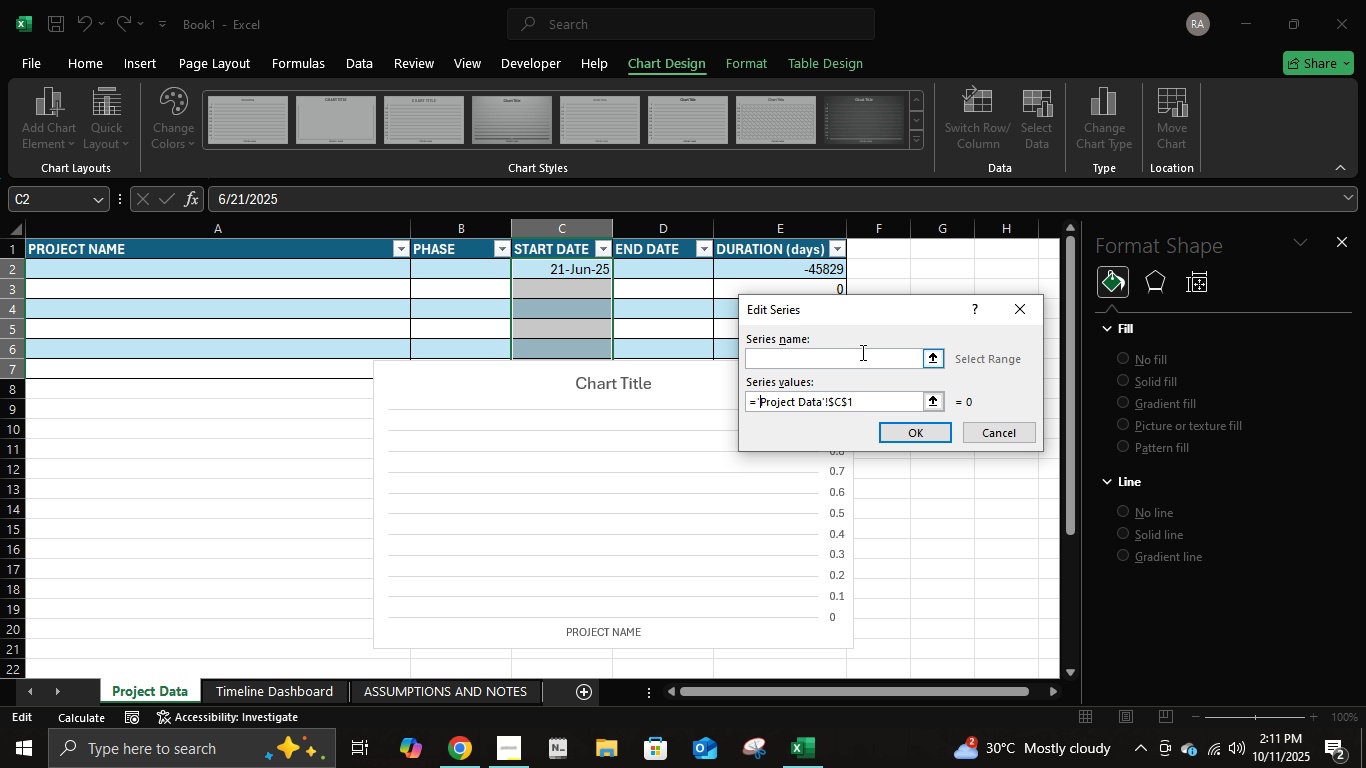 
left_click([861, 352])
 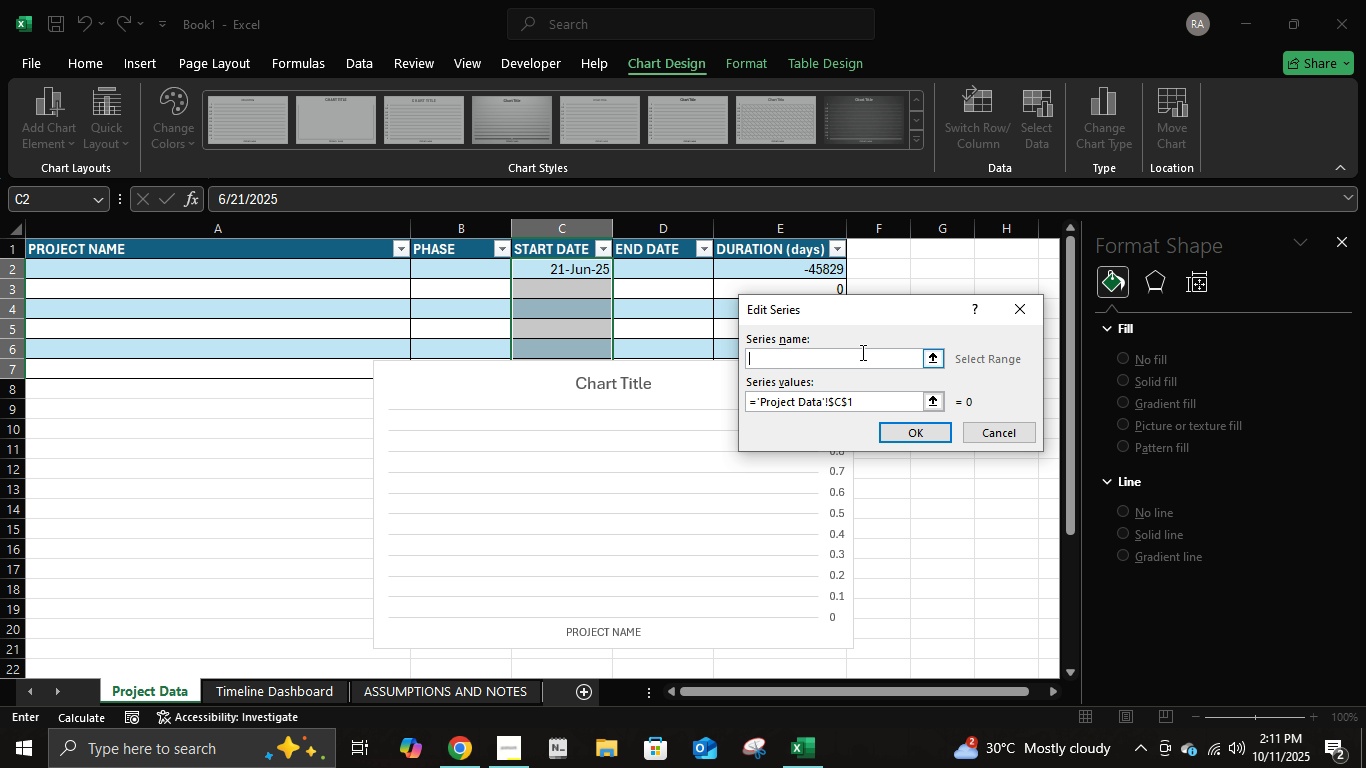 
hold_key(key=ShiftLeft, duration=1.53)
 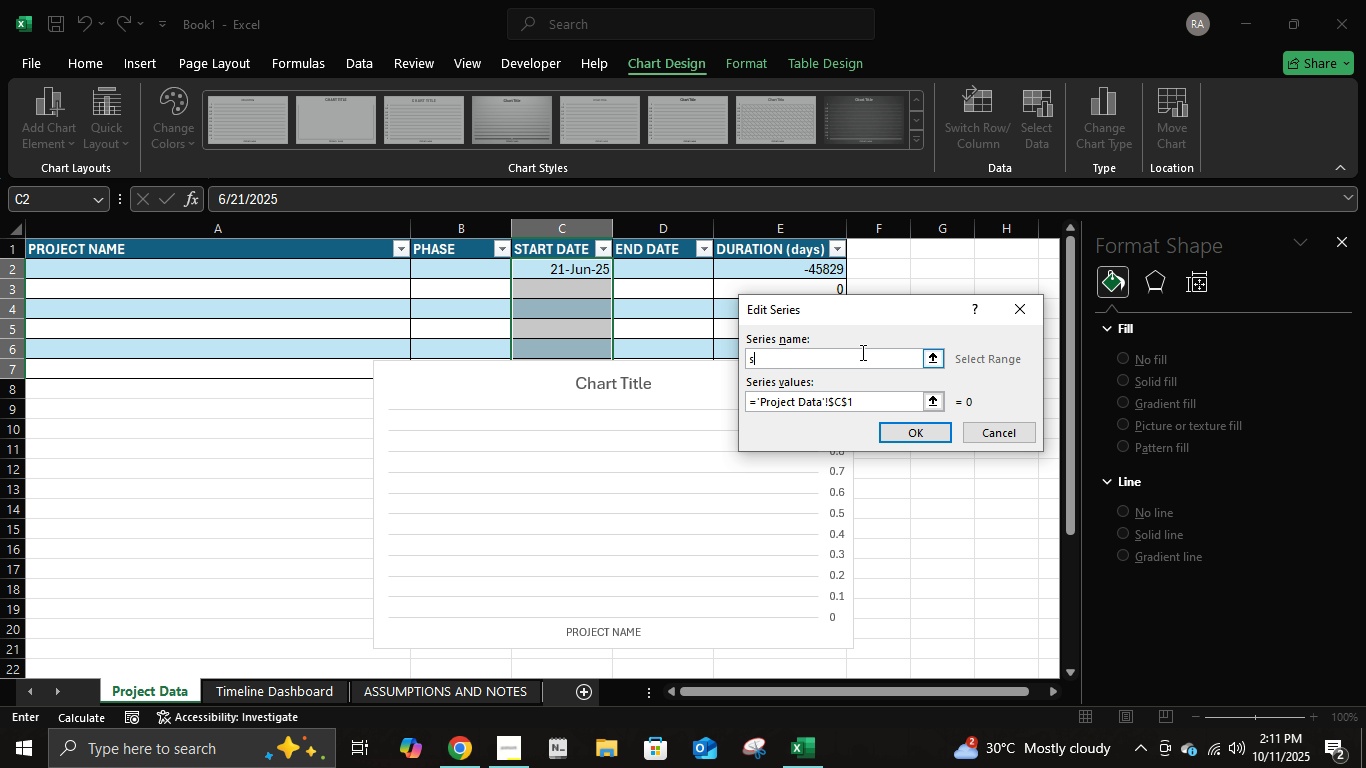 
type(Sr)
key(Backspace)
type(ta)
key(Backspace)
key(Backspace)
key(Backspace)
type(start daty)
key(Backspace)
type(e)
 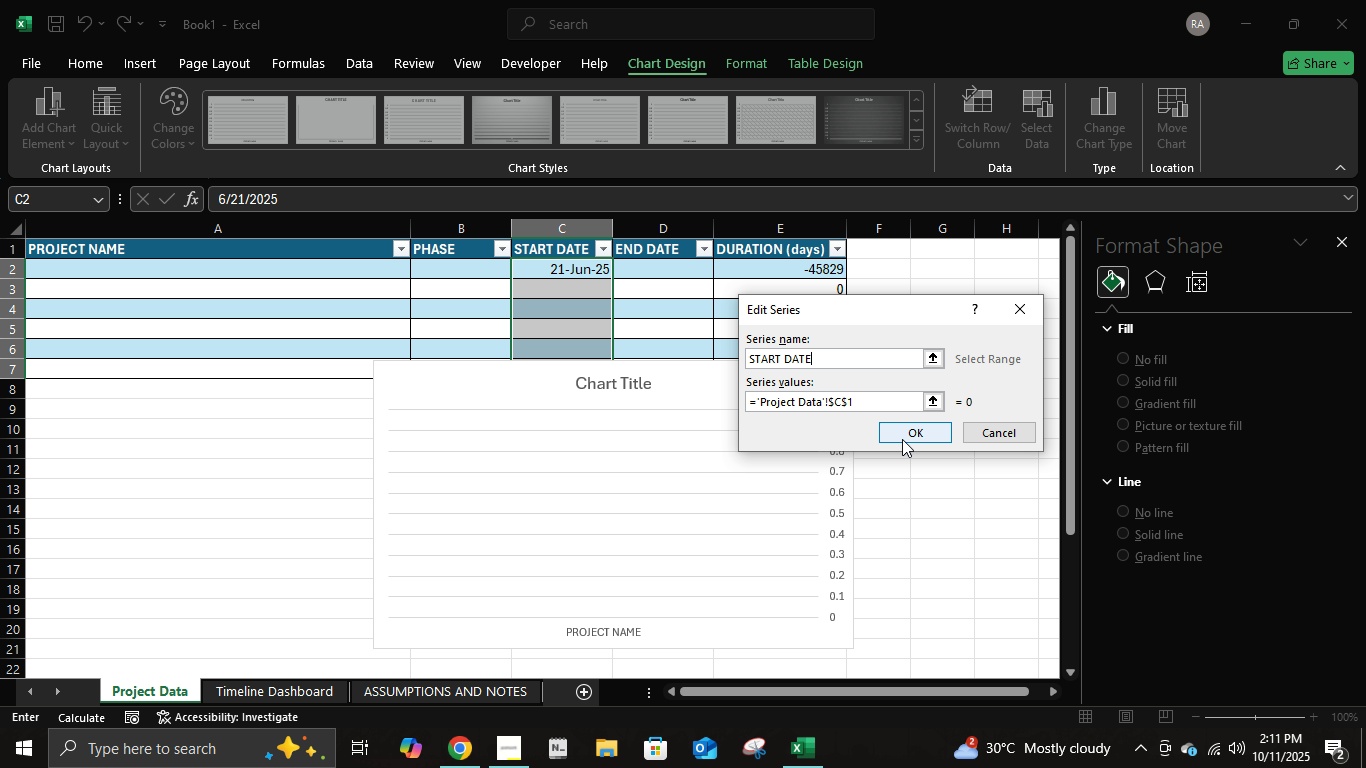 
left_click([902, 439])
 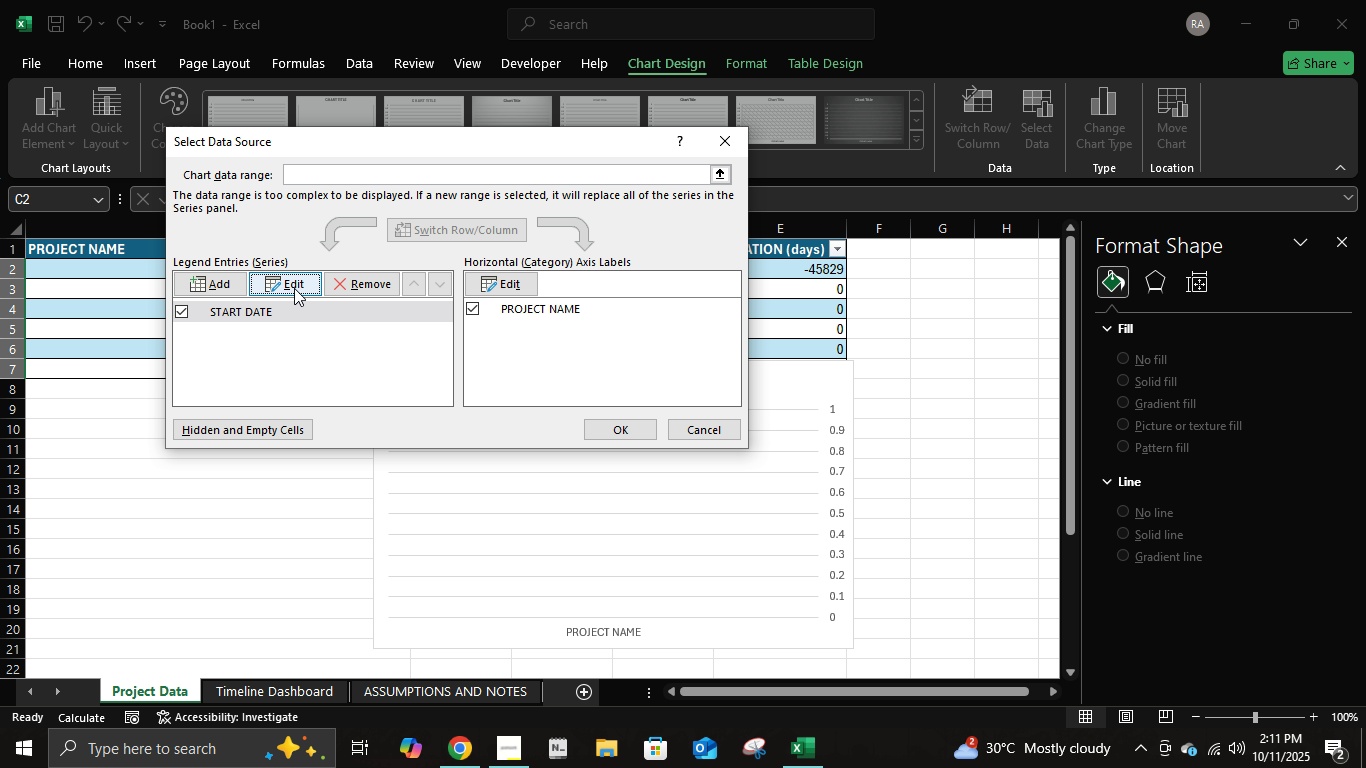 
left_click([224, 280])
 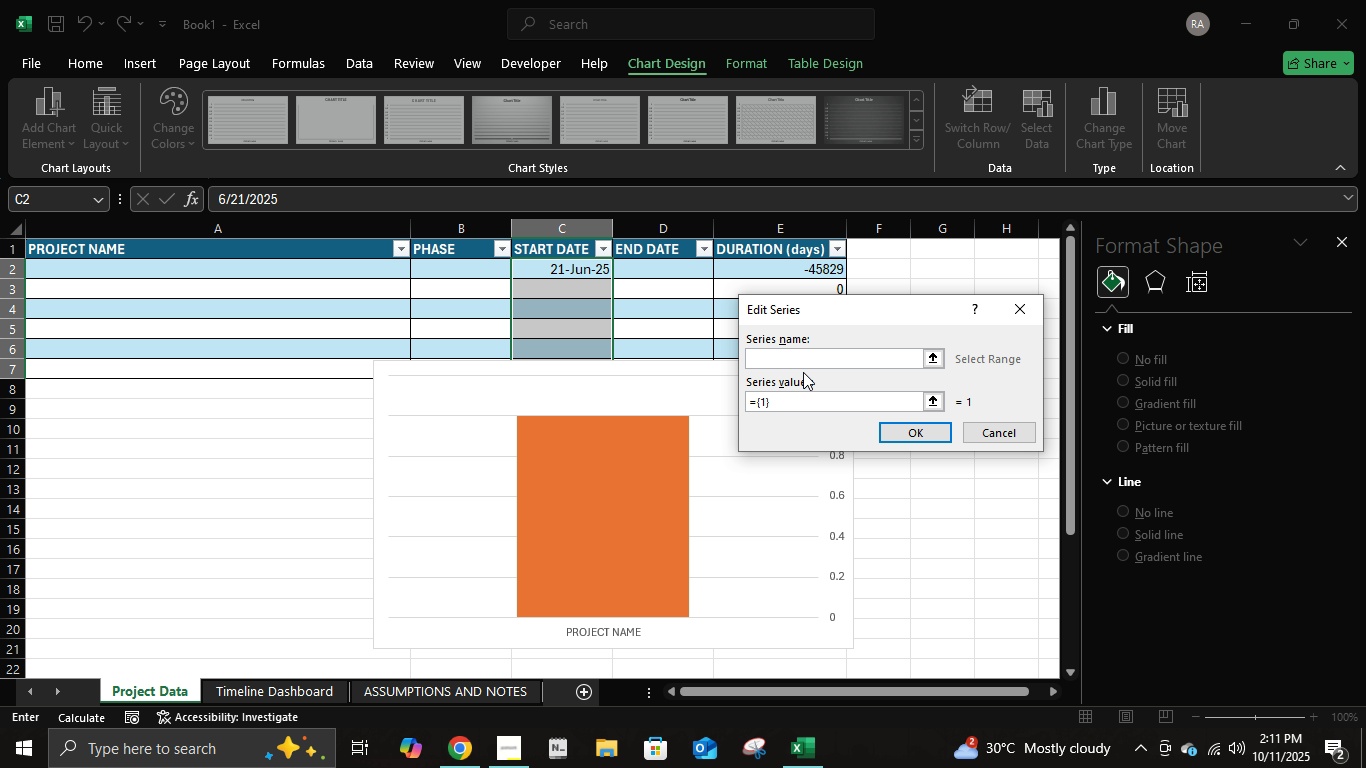 
left_click([802, 362])
 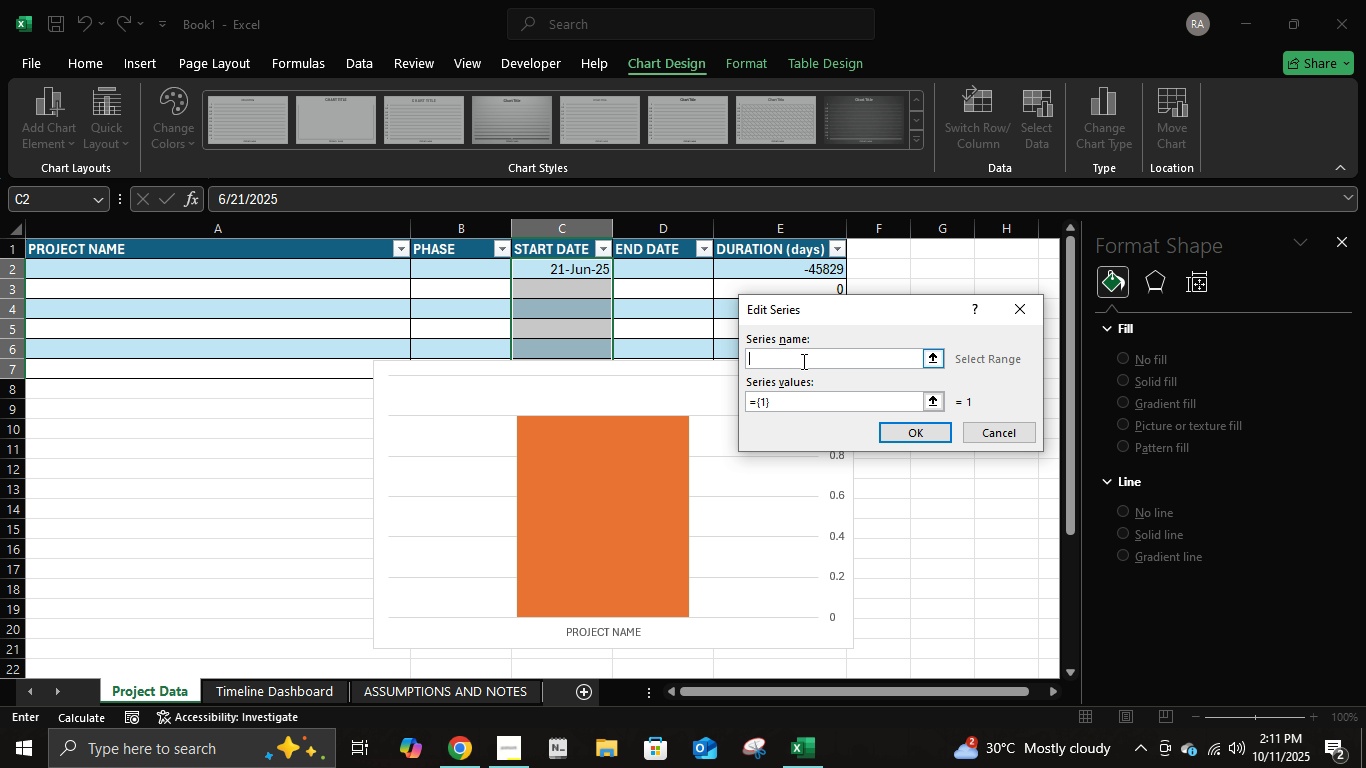 
type(Du)
key(Backspace)
key(Backspace)
type(duraton)
 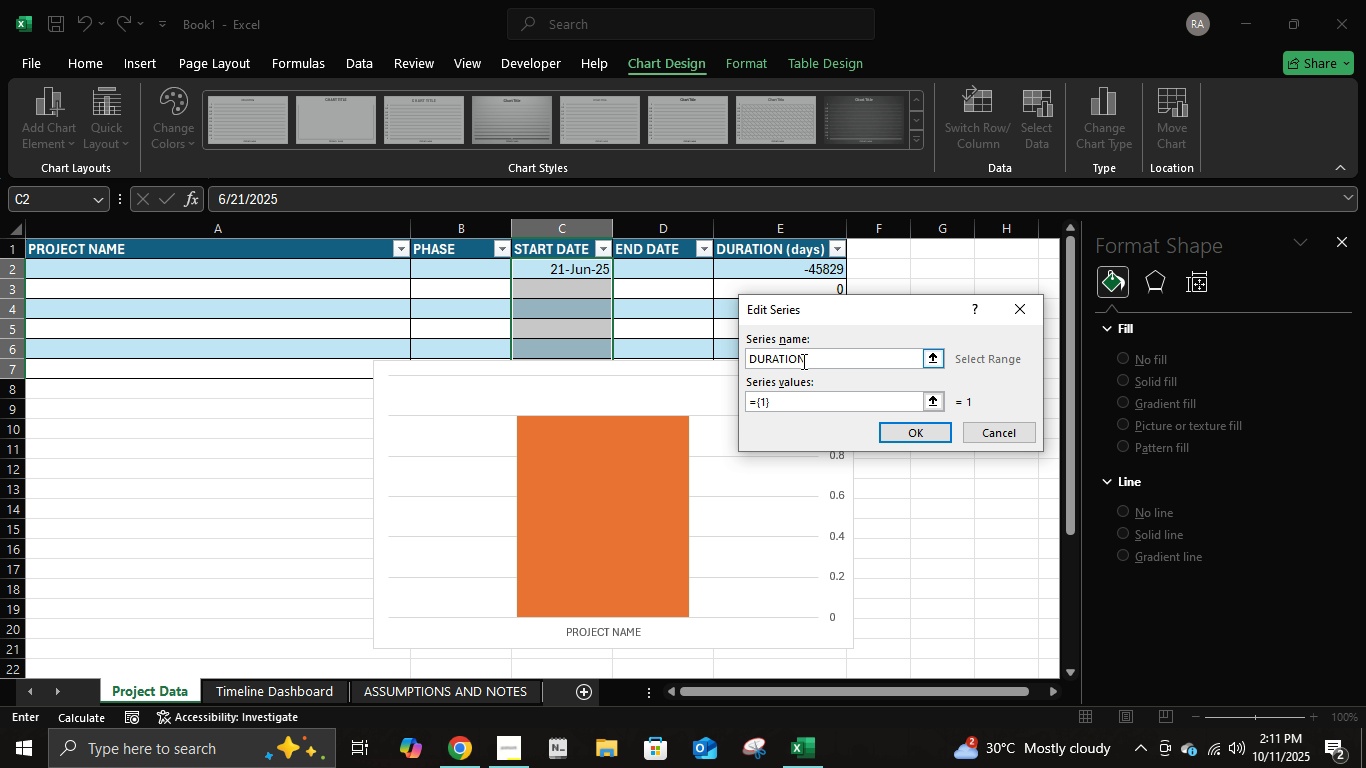 
hold_key(key=I, duration=0.34)
 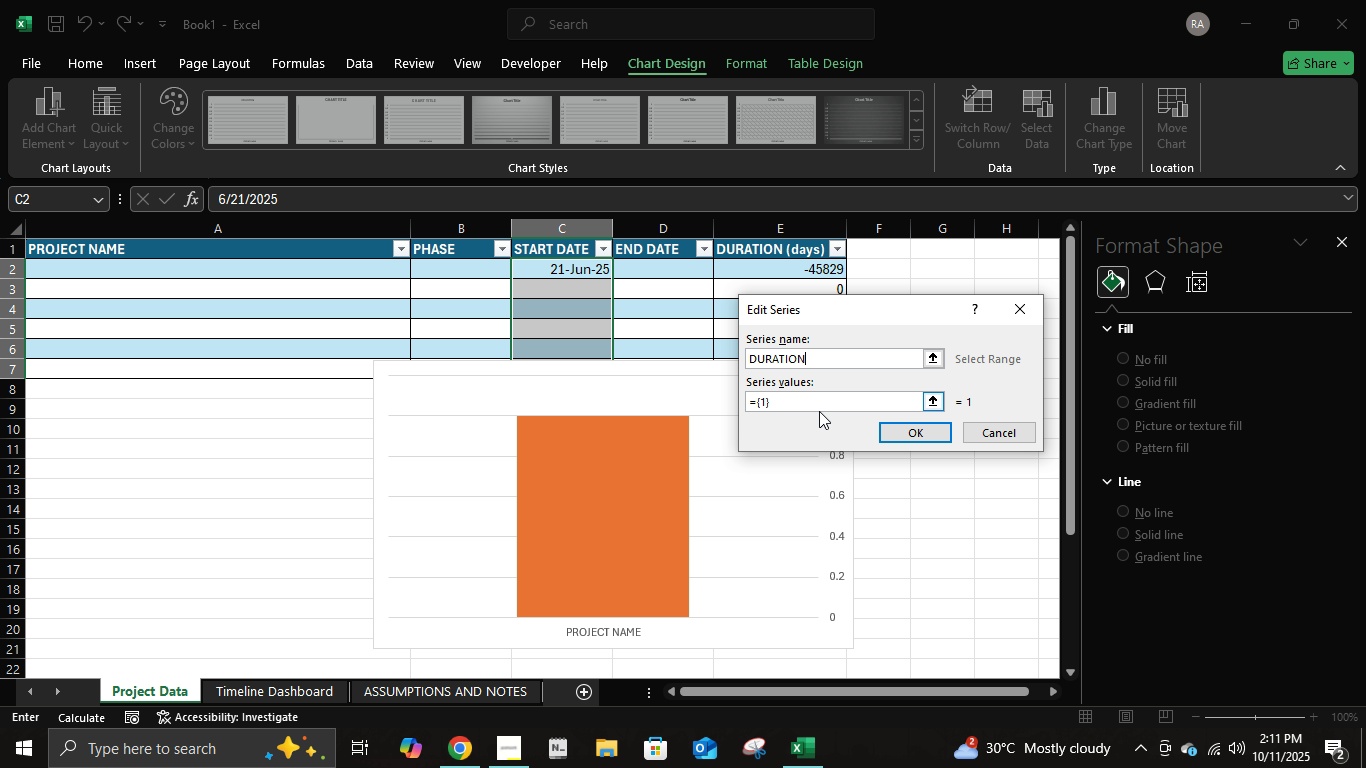 
left_click([816, 398])
 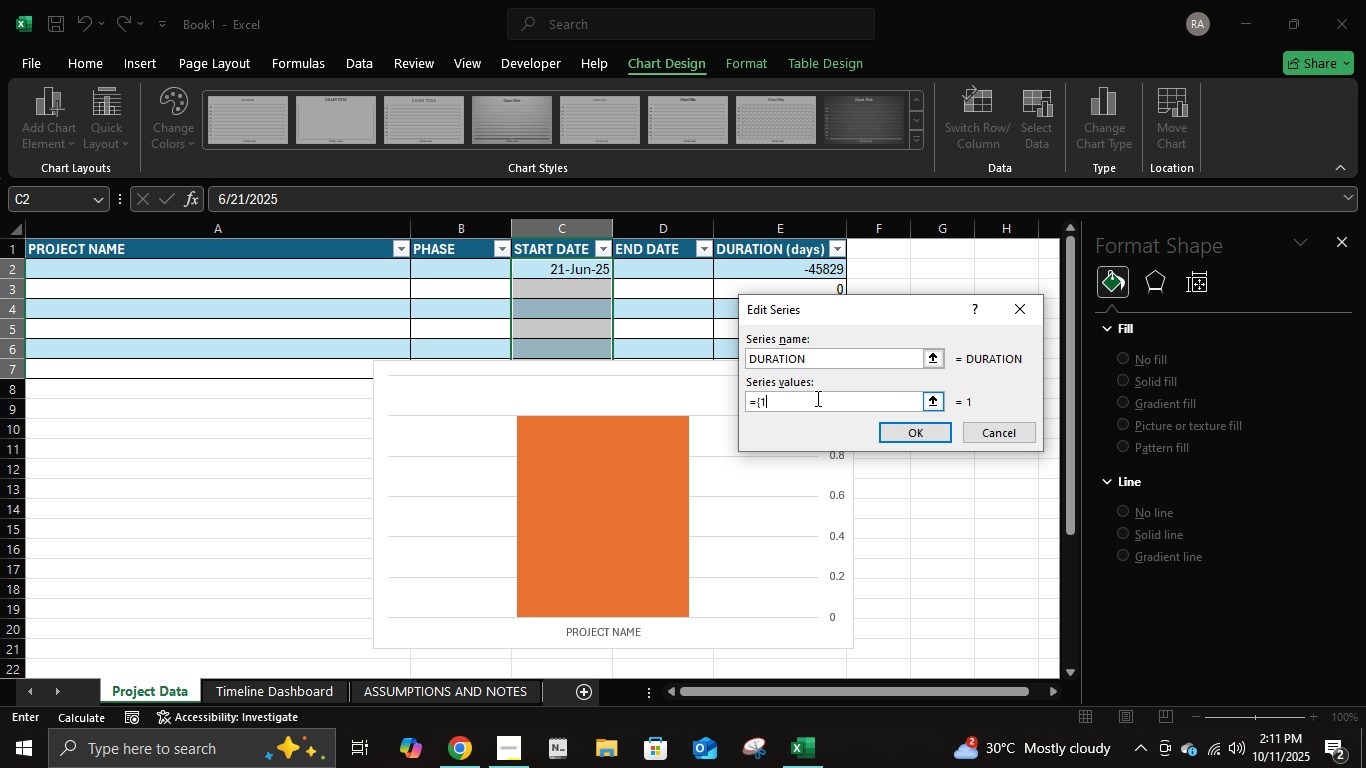 
key(Backspace)
 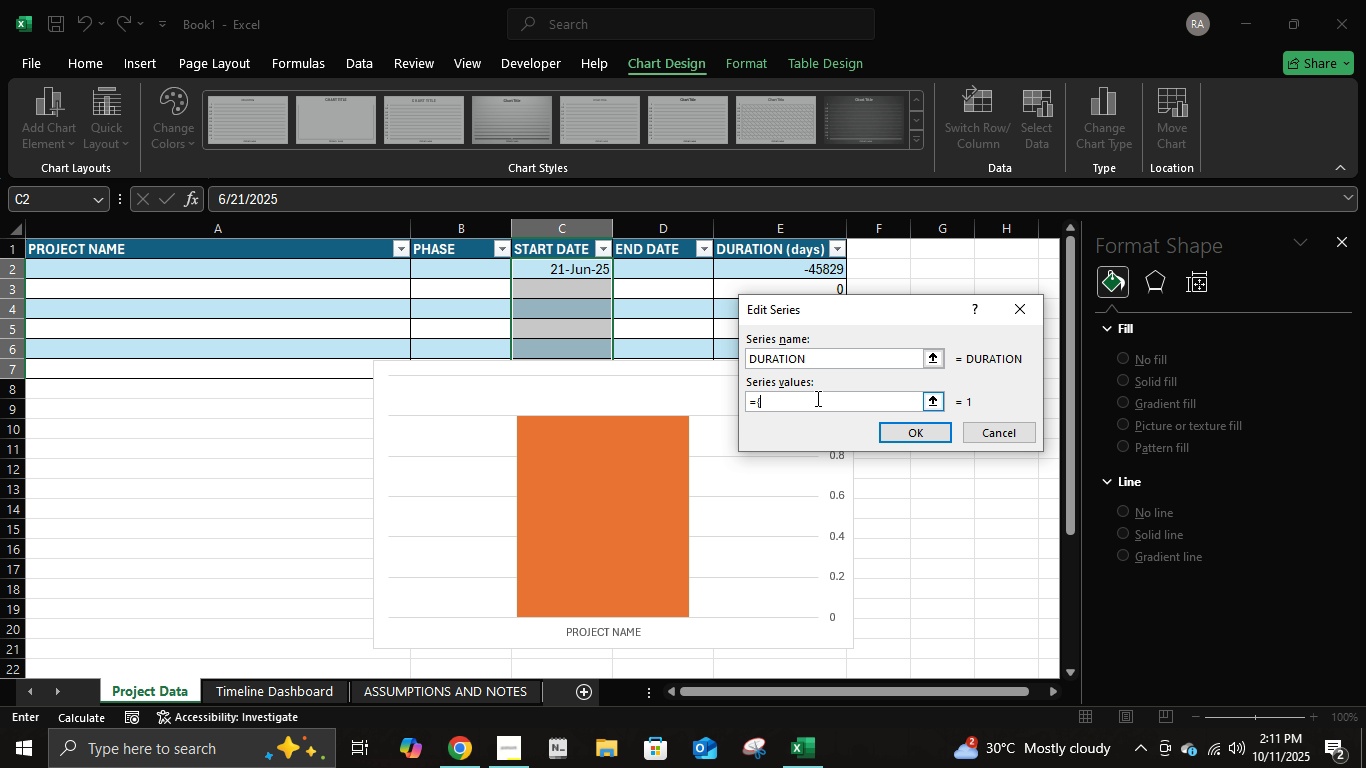 
key(Backspace)
 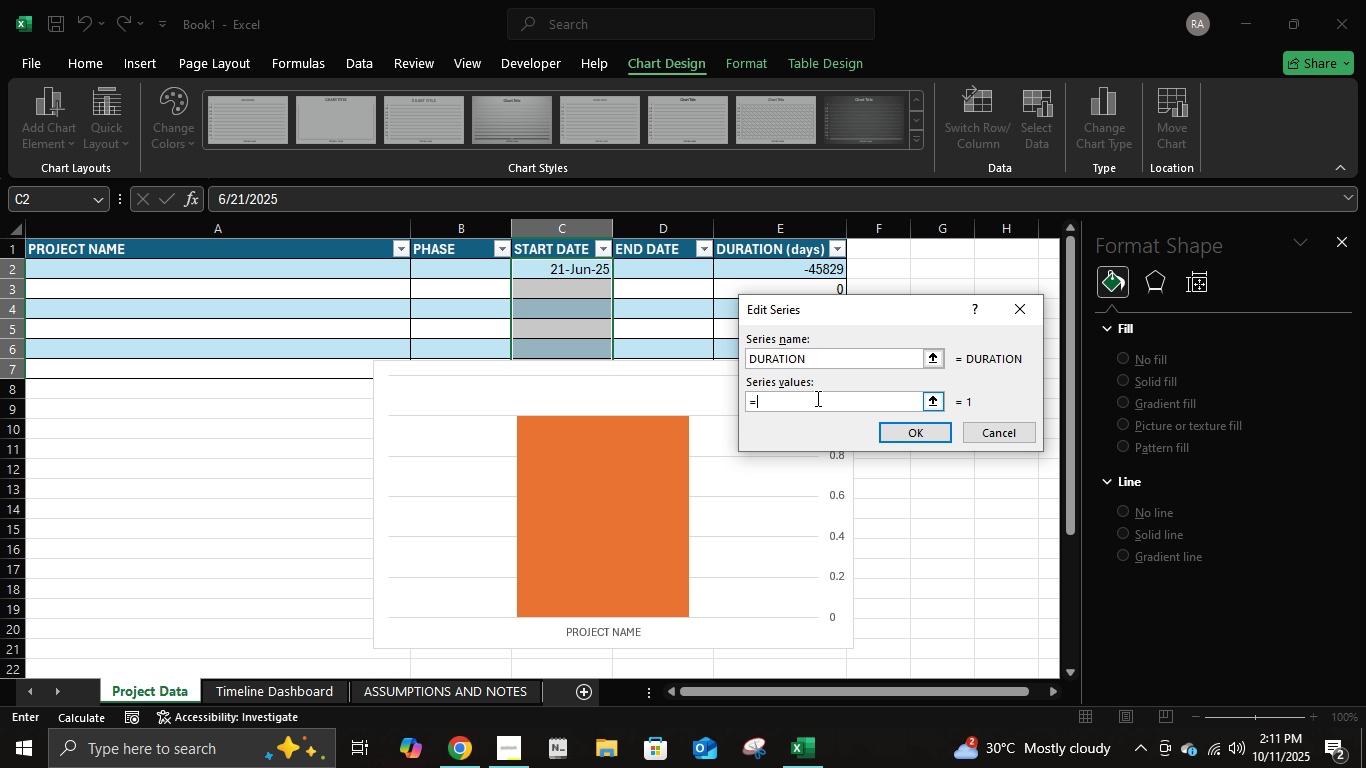 
key(Backspace)
 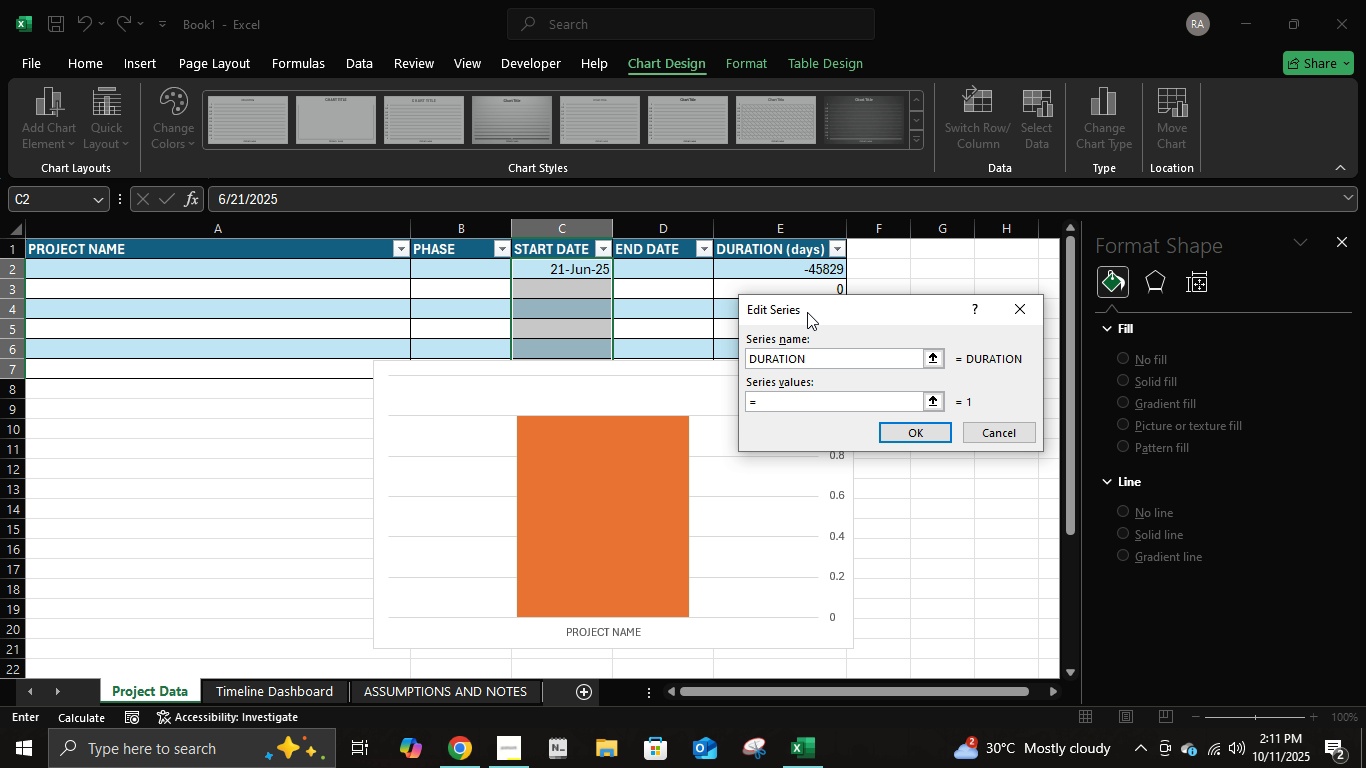 
wait(6.36)
 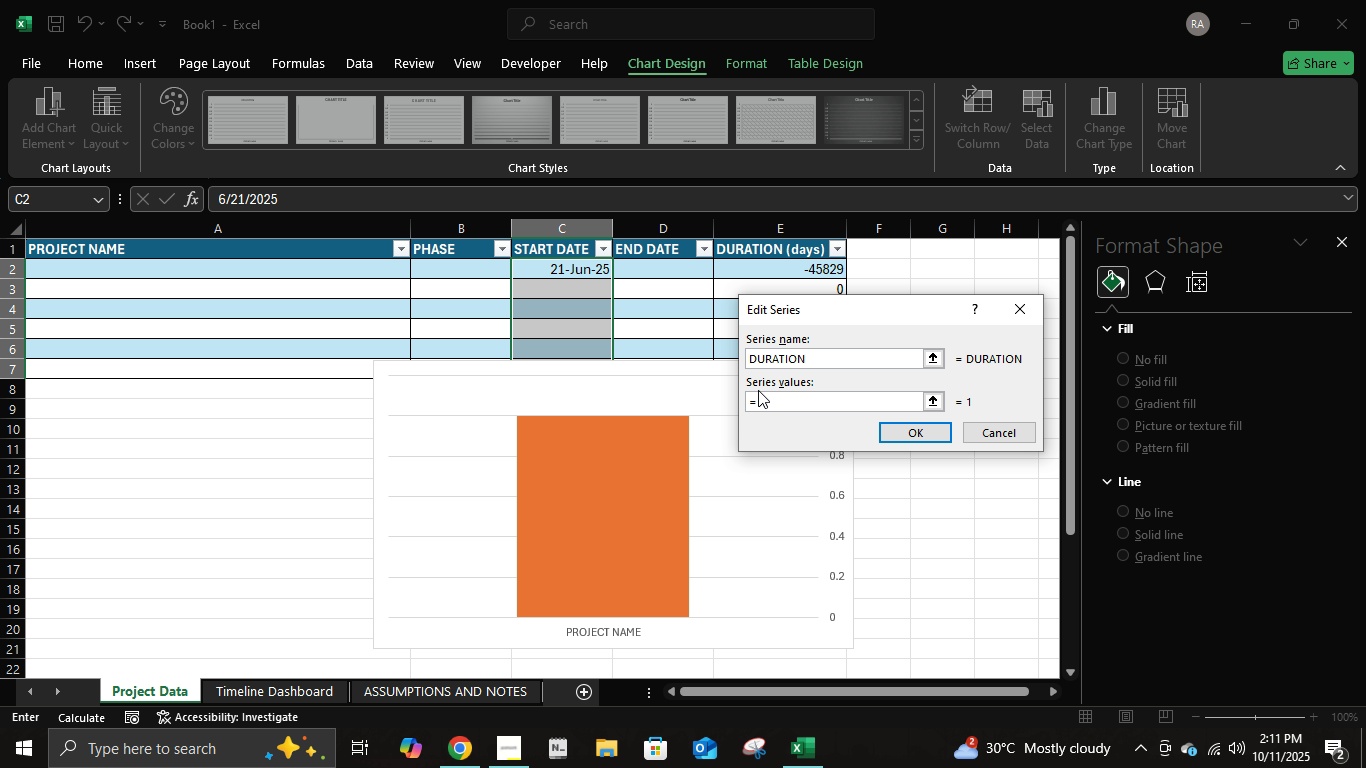 
left_click([765, 250])
 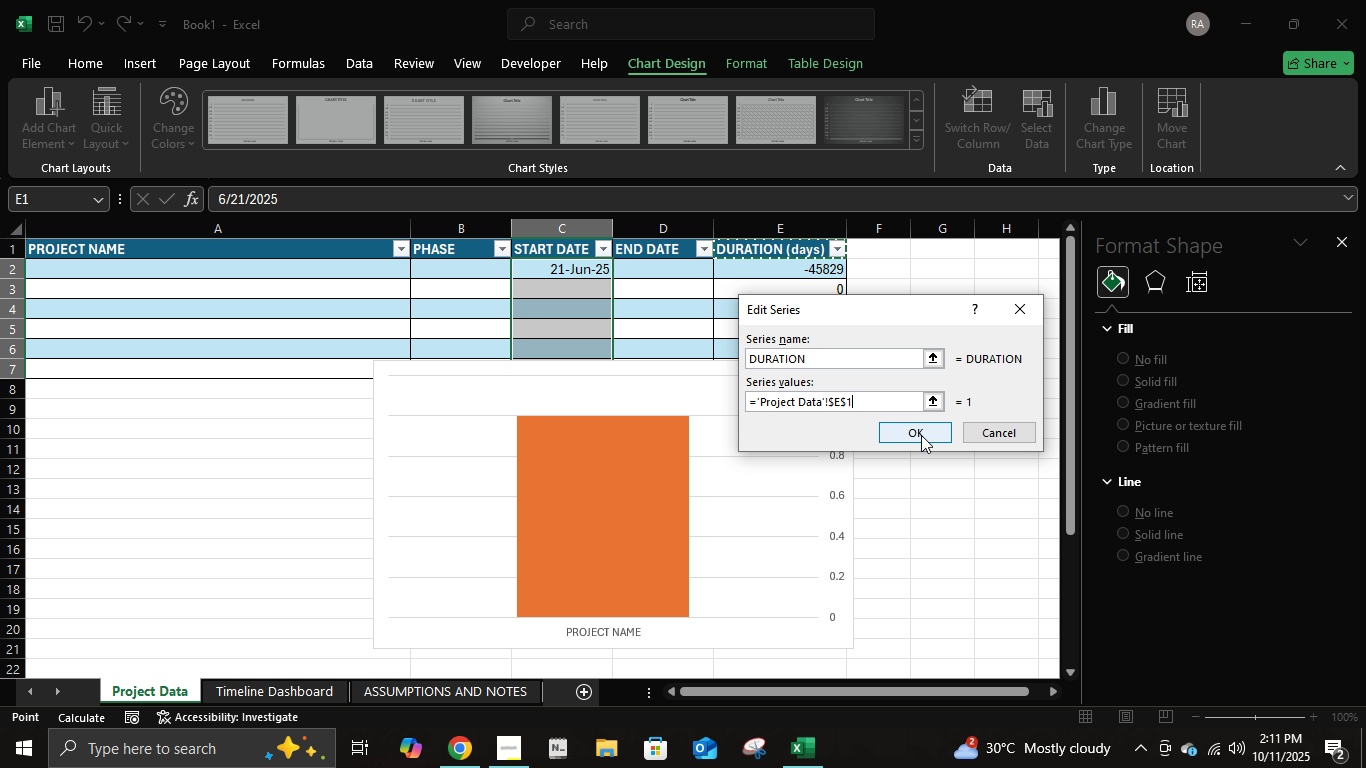 
left_click([921, 435])
 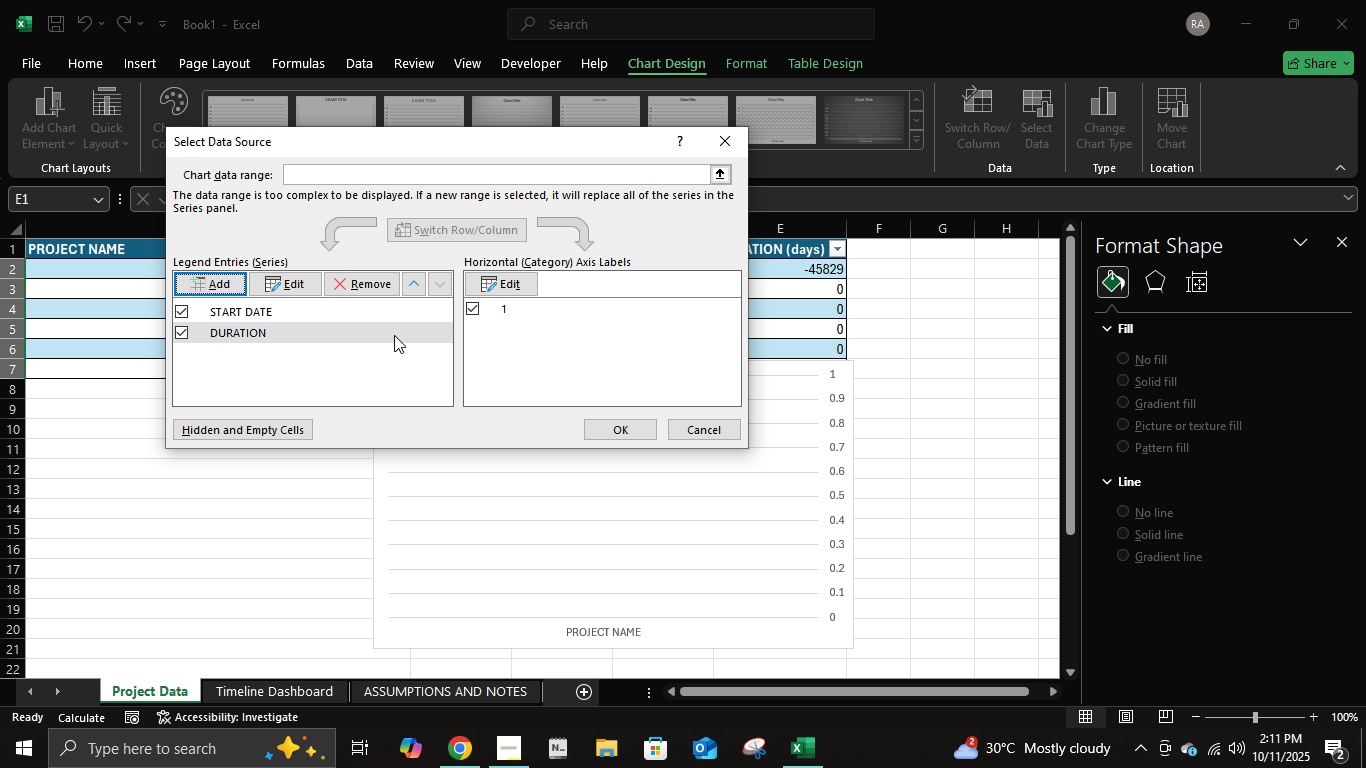 
wait(6.35)
 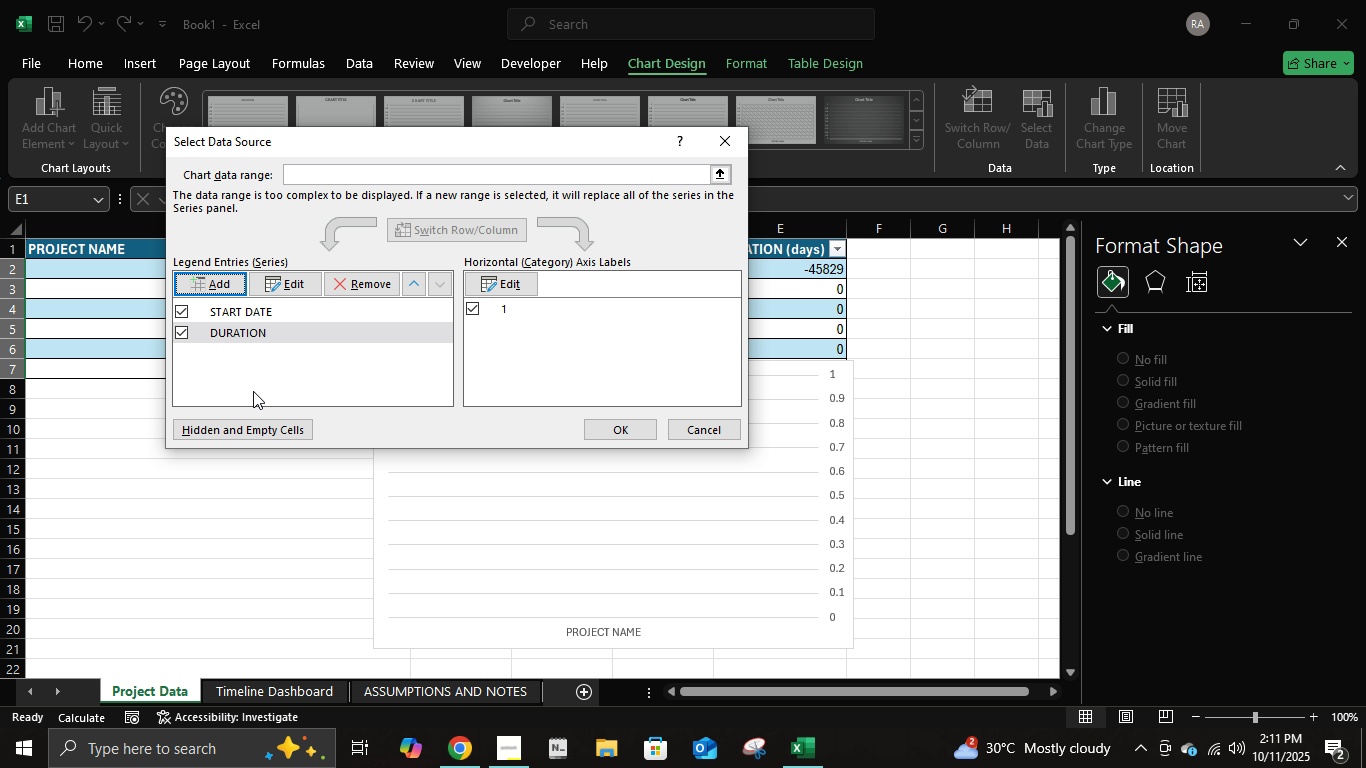 
left_click([523, 282])
 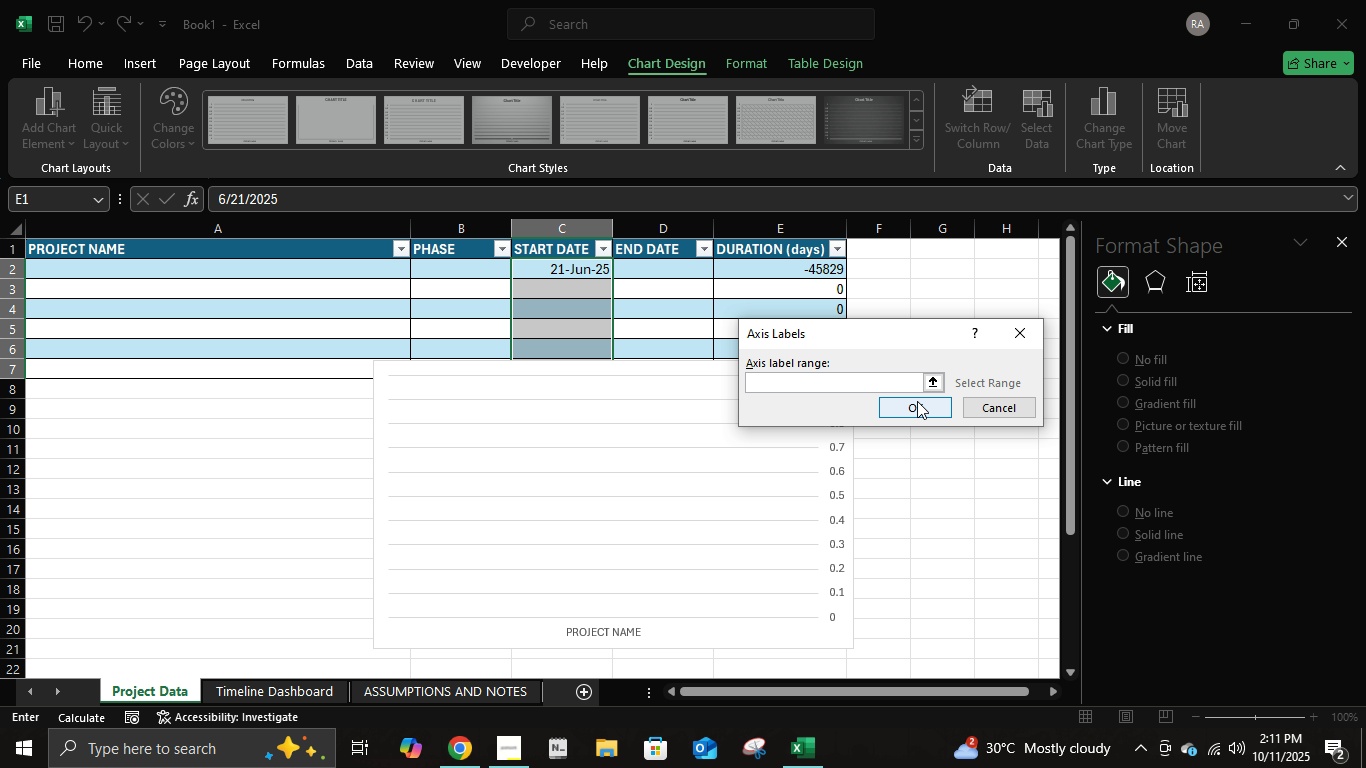 
wait(7.0)
 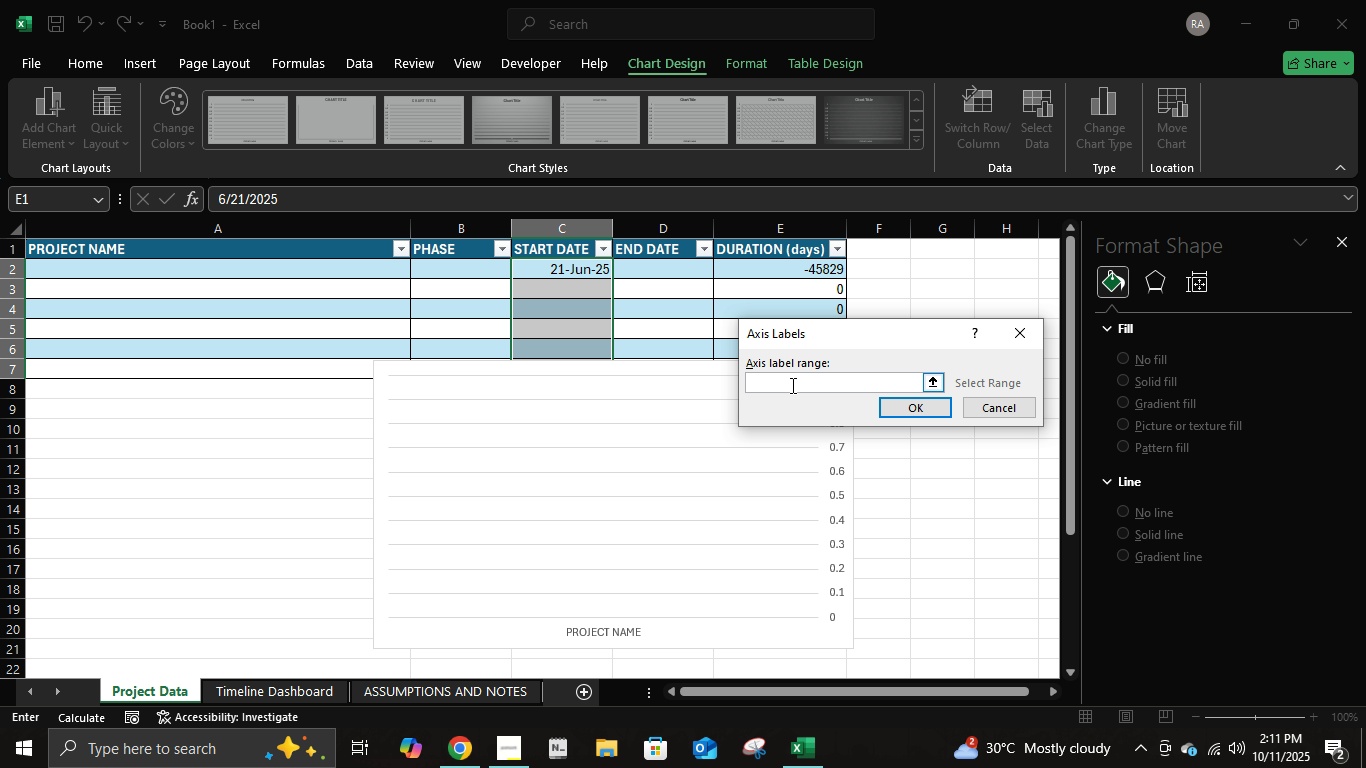 
left_click_drag(start_coordinate=[249, 290], to_coordinate=[259, 307])
 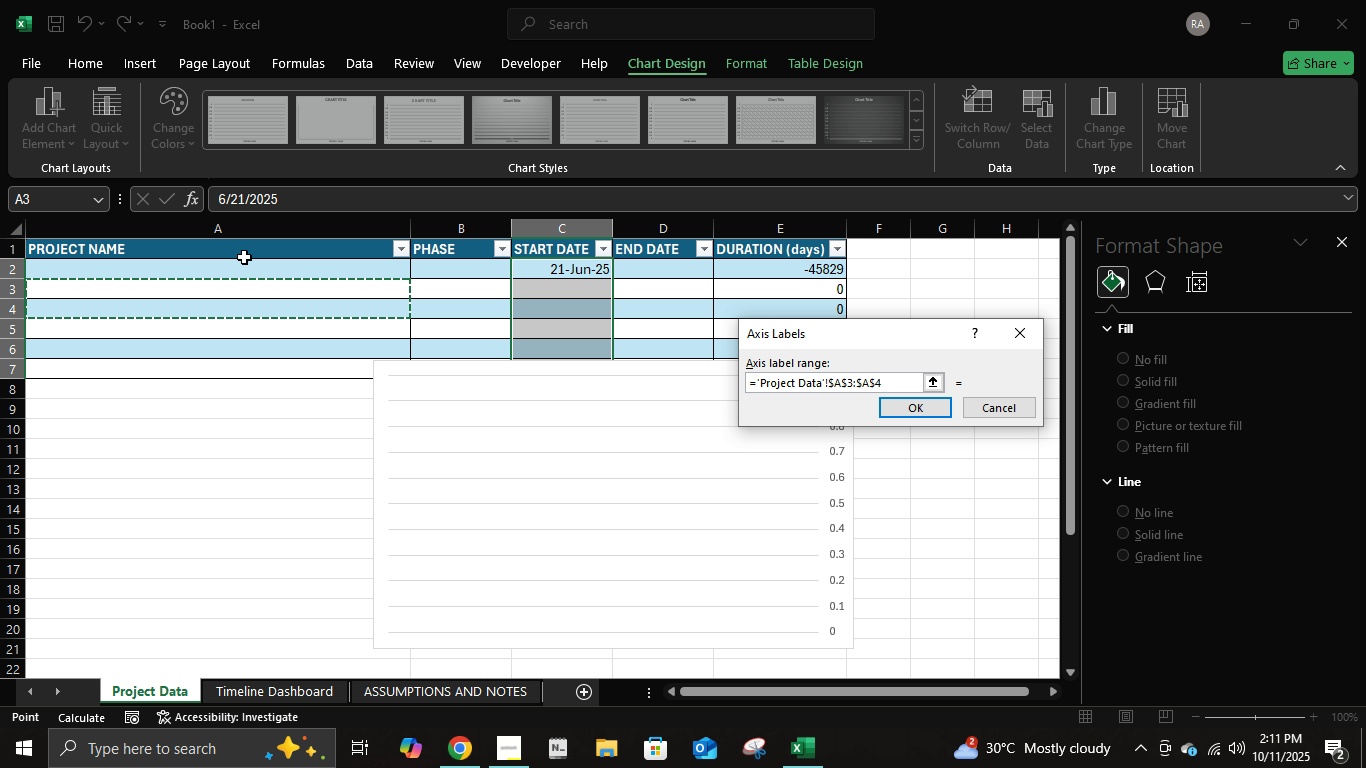 
left_click([244, 257])
 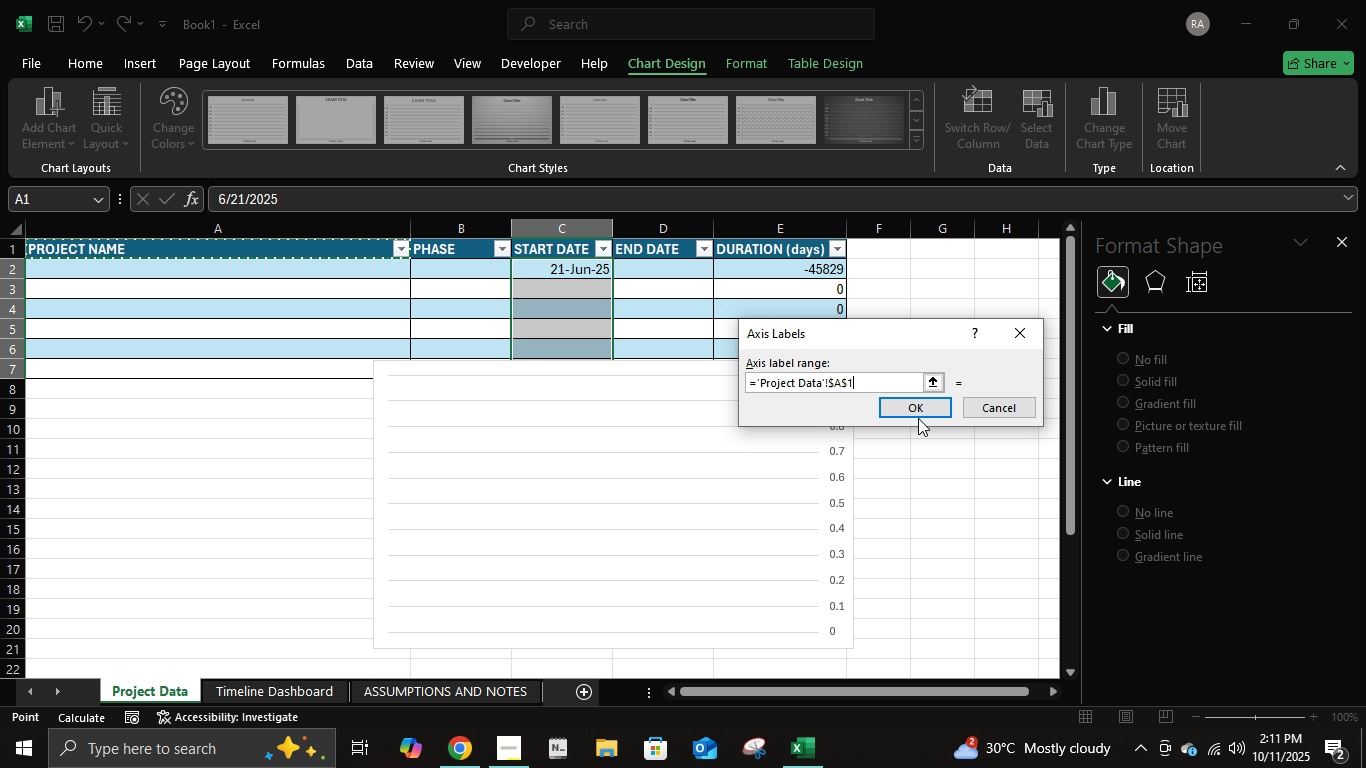 
left_click([923, 410])
 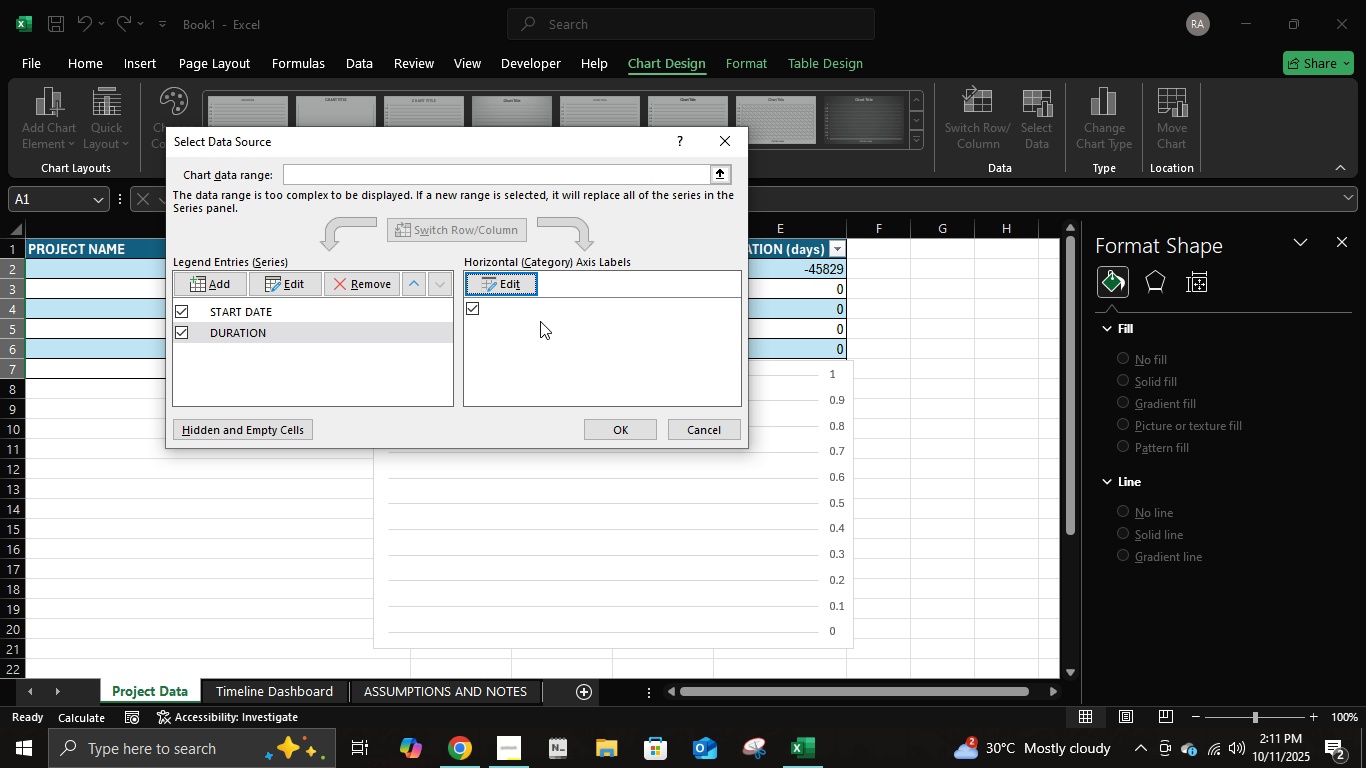 
left_click([501, 291])
 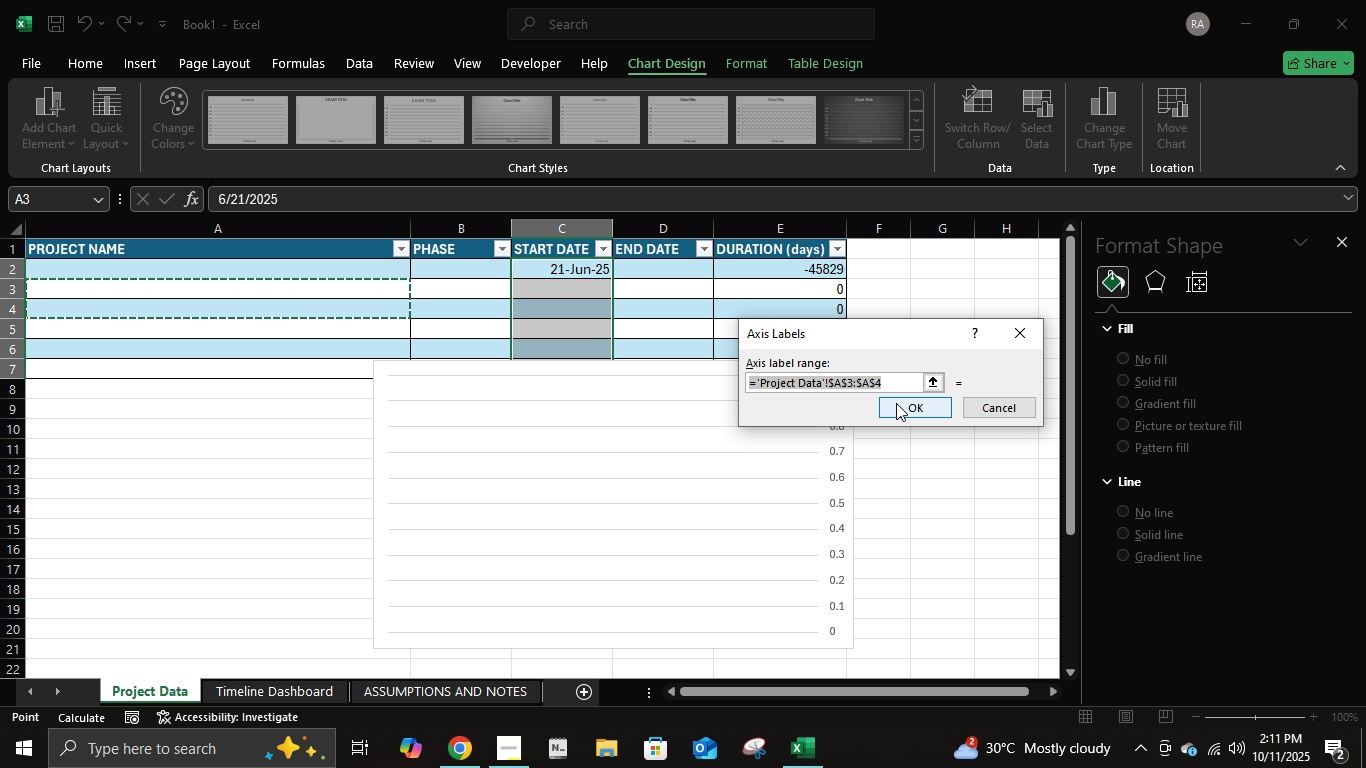 
left_click([897, 403])
 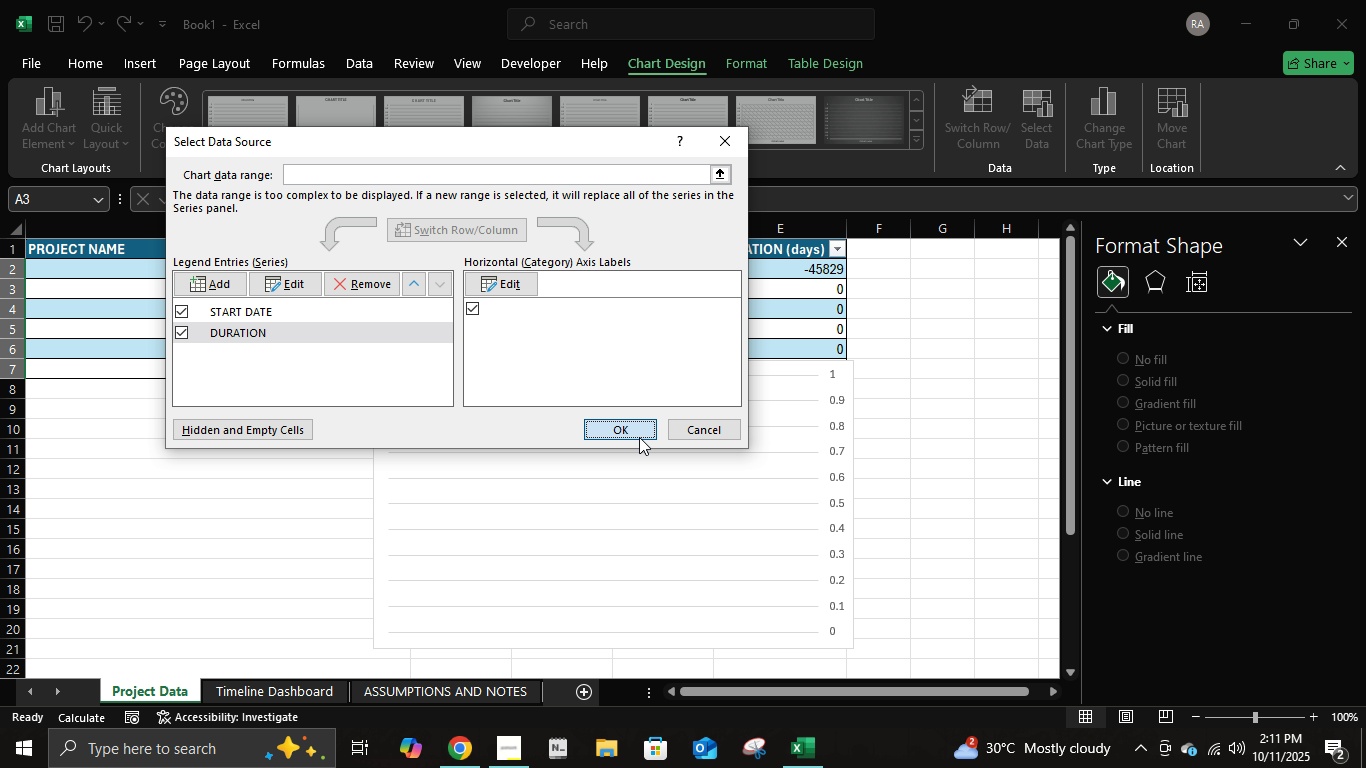 
left_click([639, 437])
 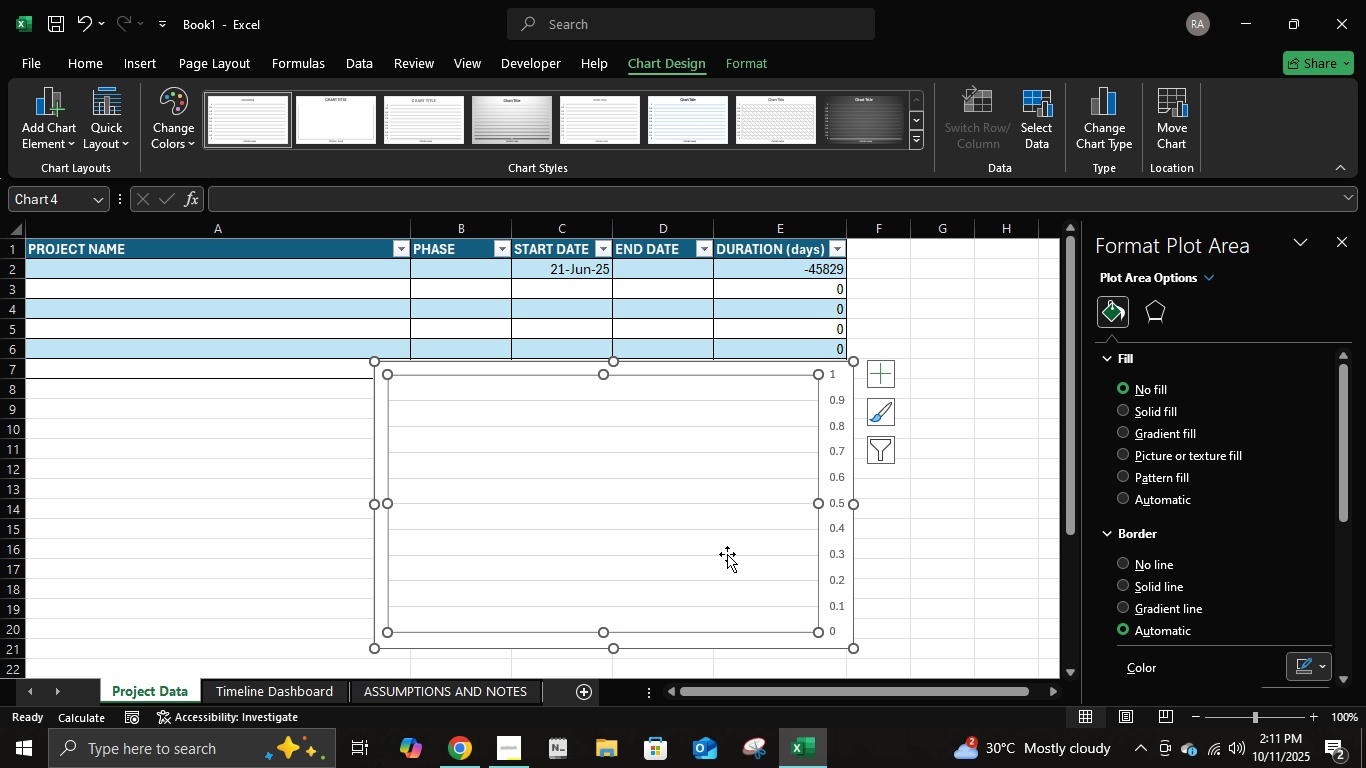 
scroll: coordinate [741, 569], scroll_direction: down, amount: 1.0
 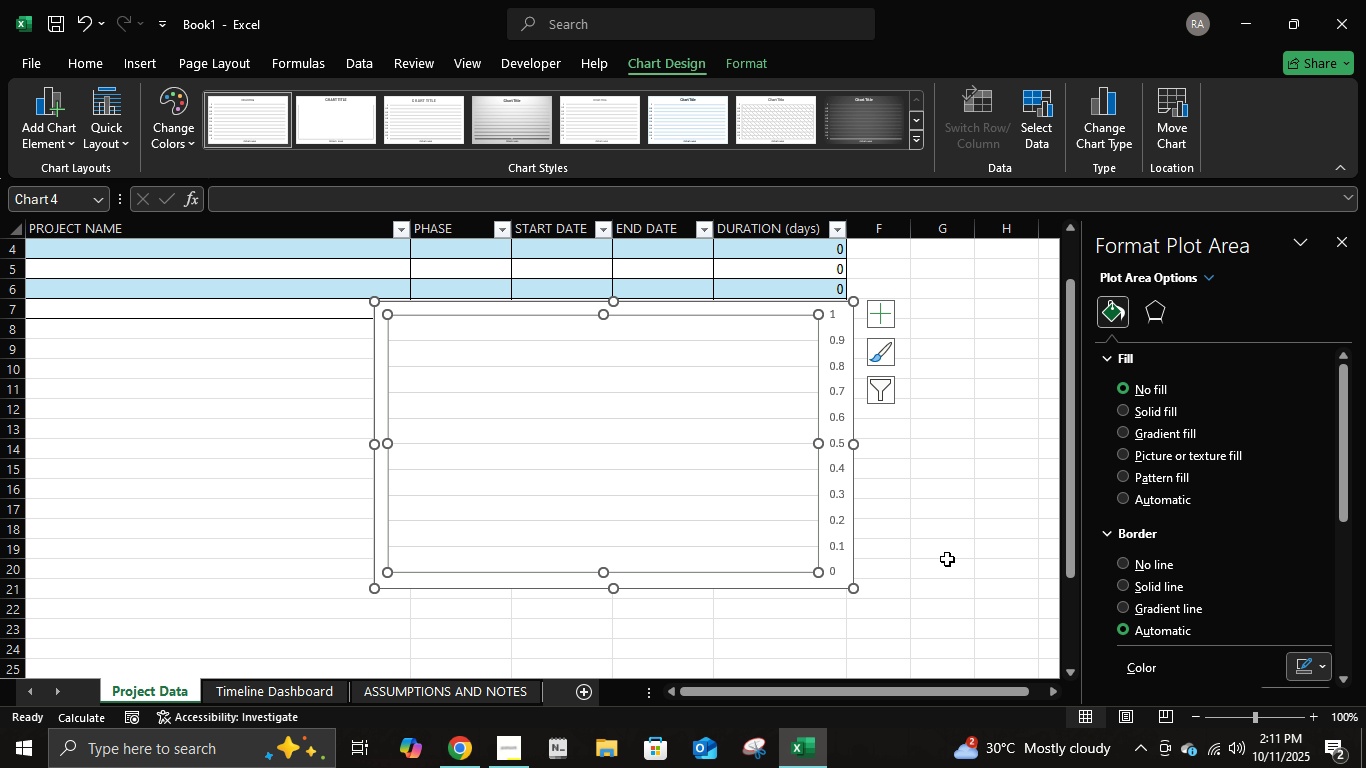 
left_click([947, 559])
 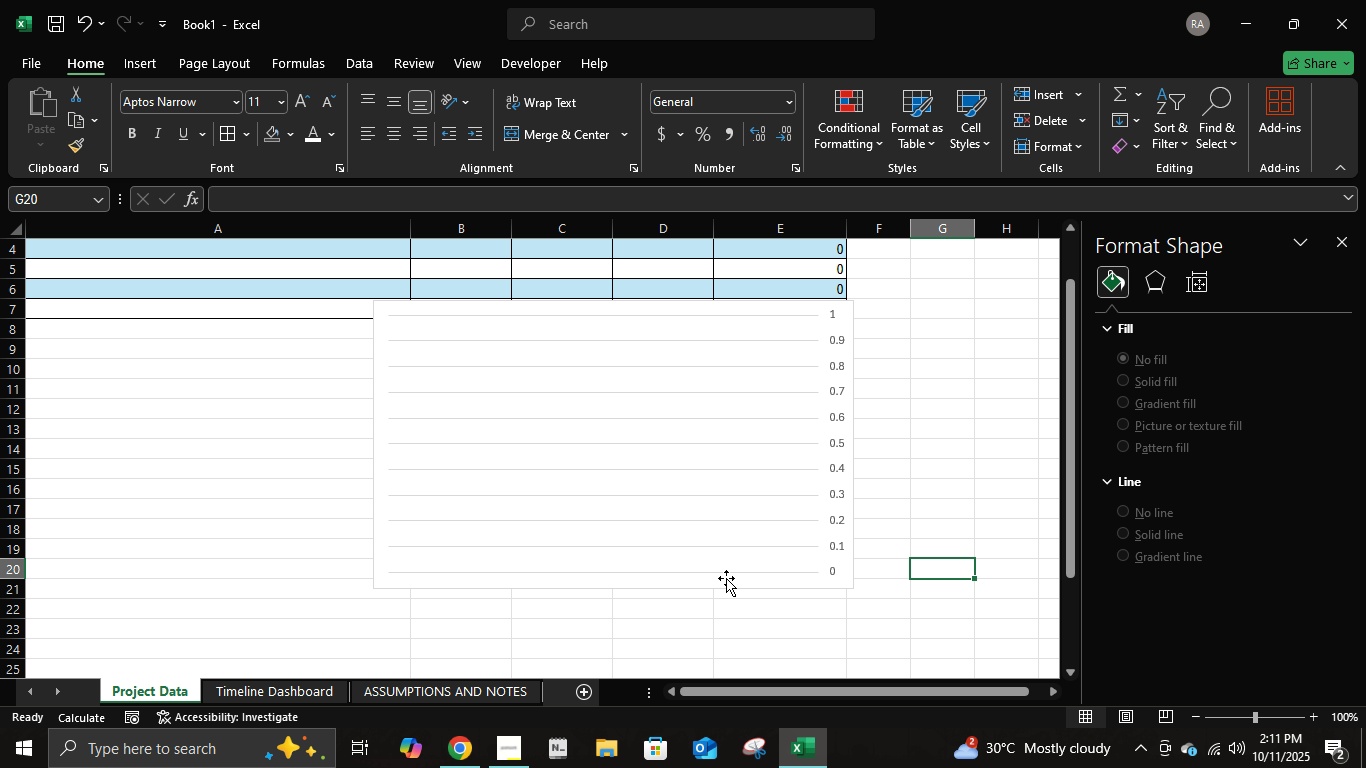 
double_click([726, 578])
 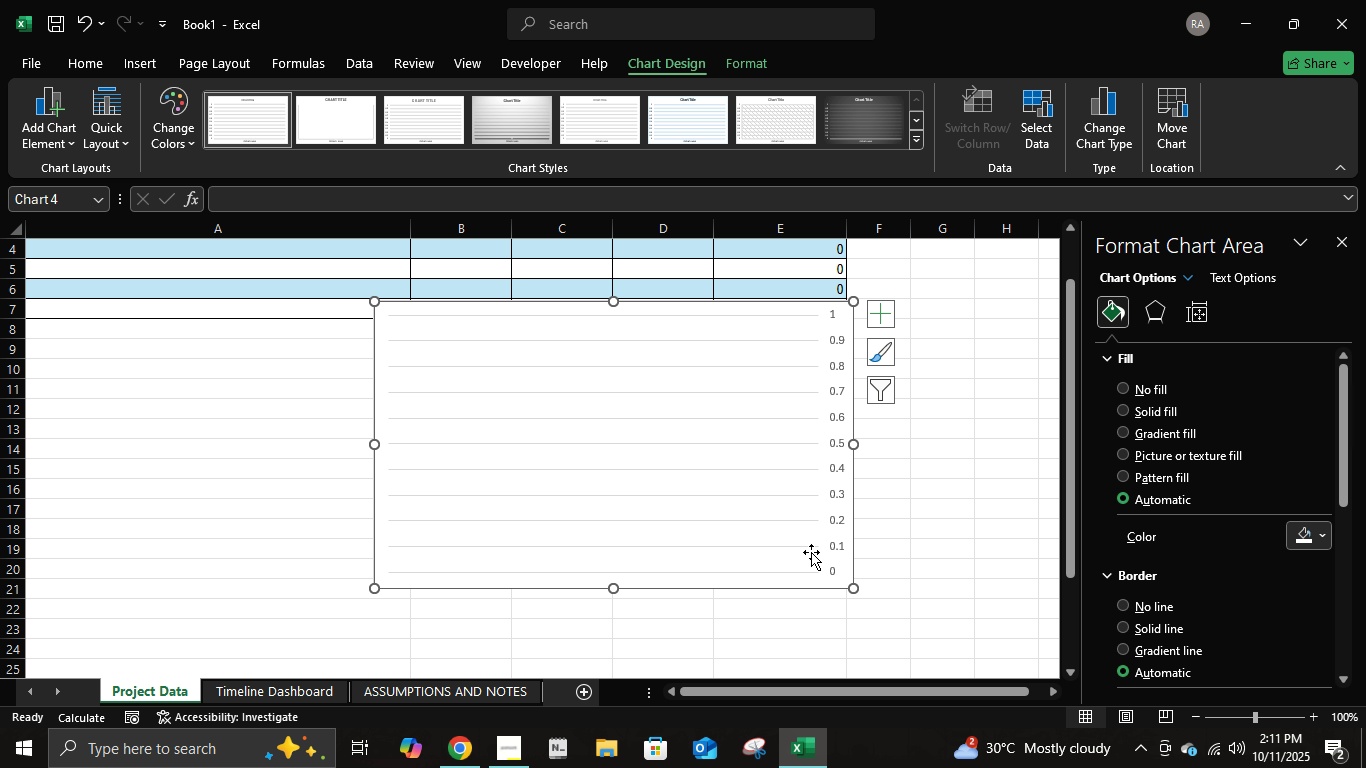 
scroll: coordinate [812, 545], scroll_direction: up, amount: 2.0
 